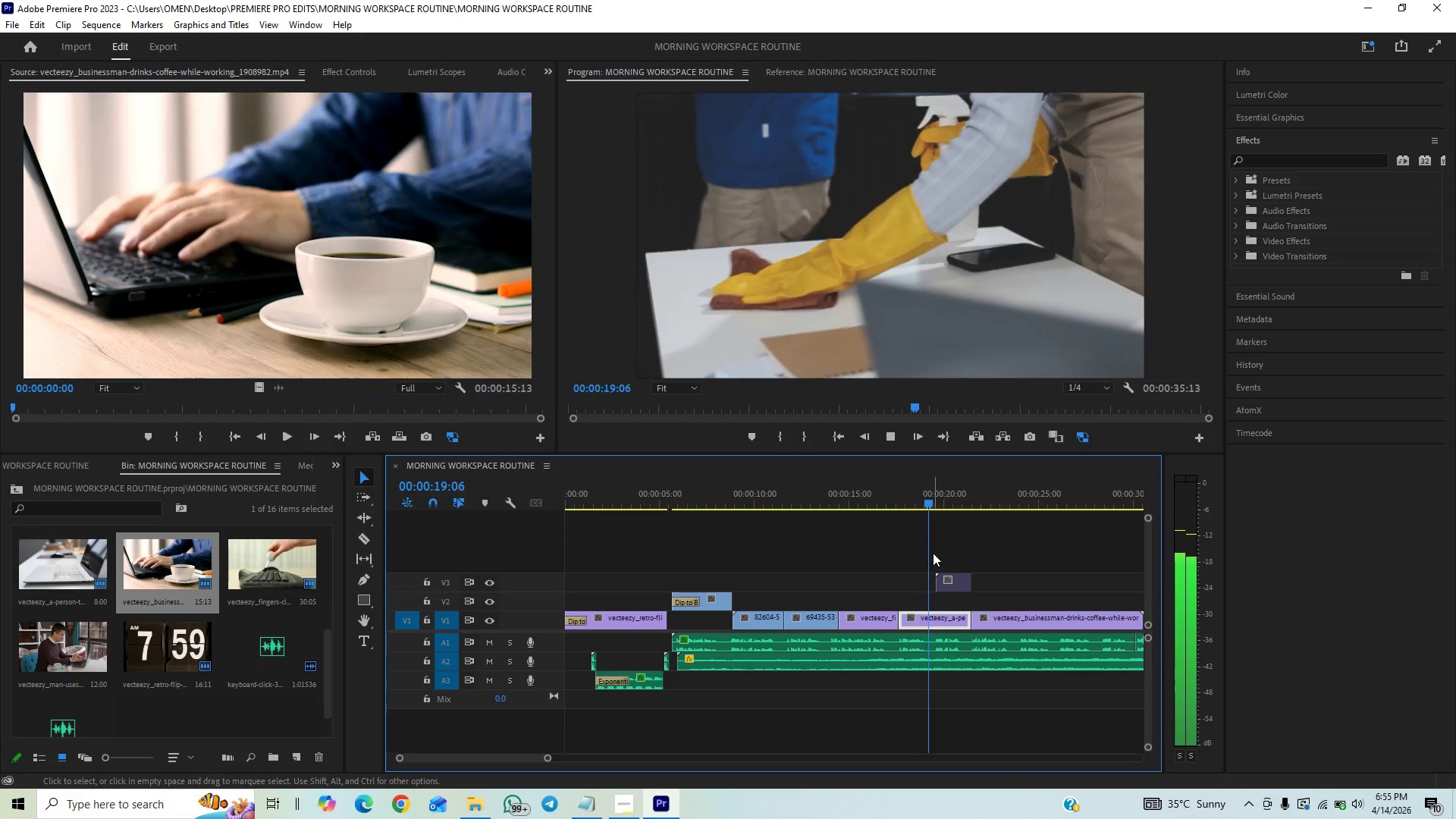 
key(Space)
 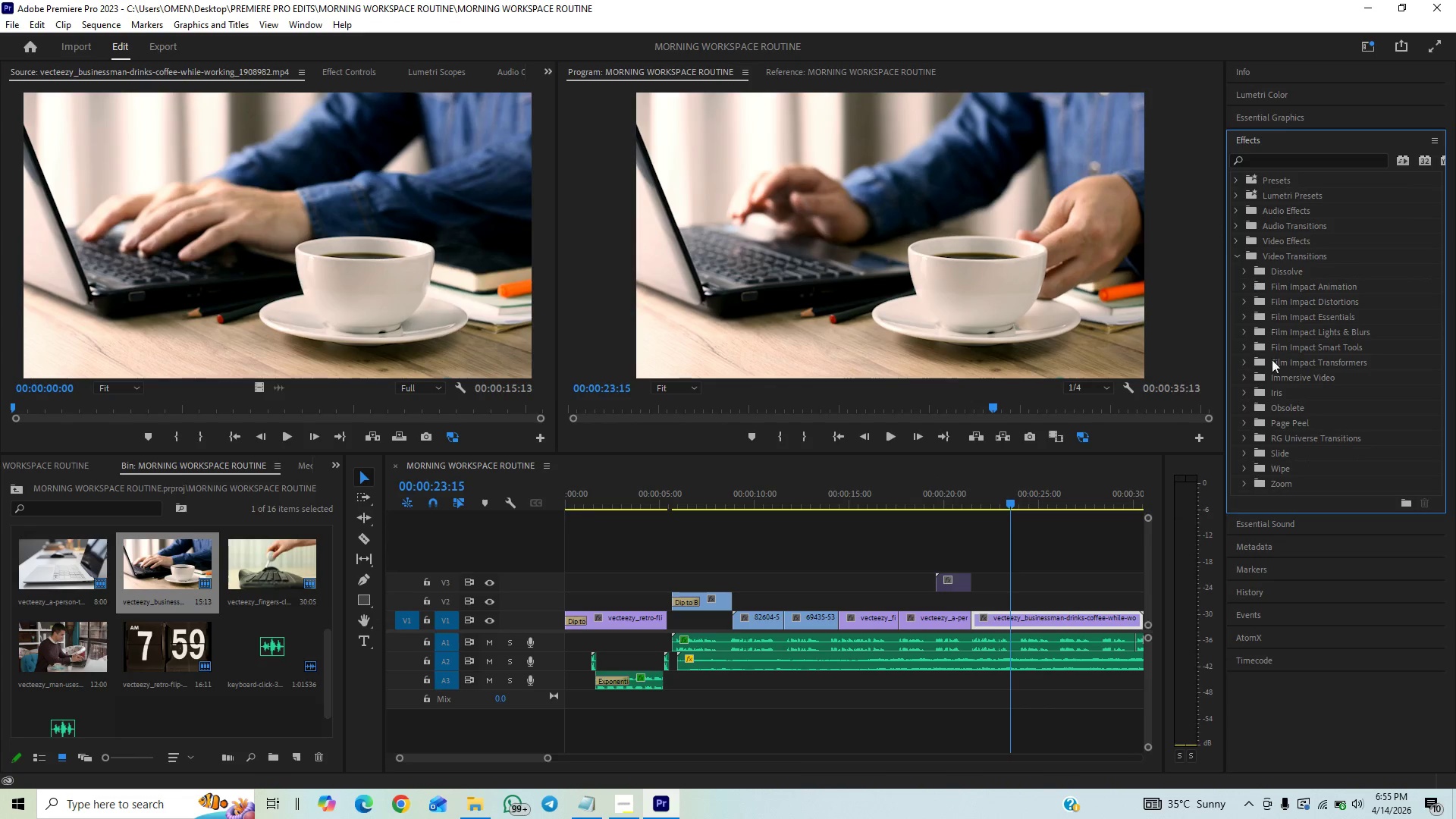 
key(Control+S)
 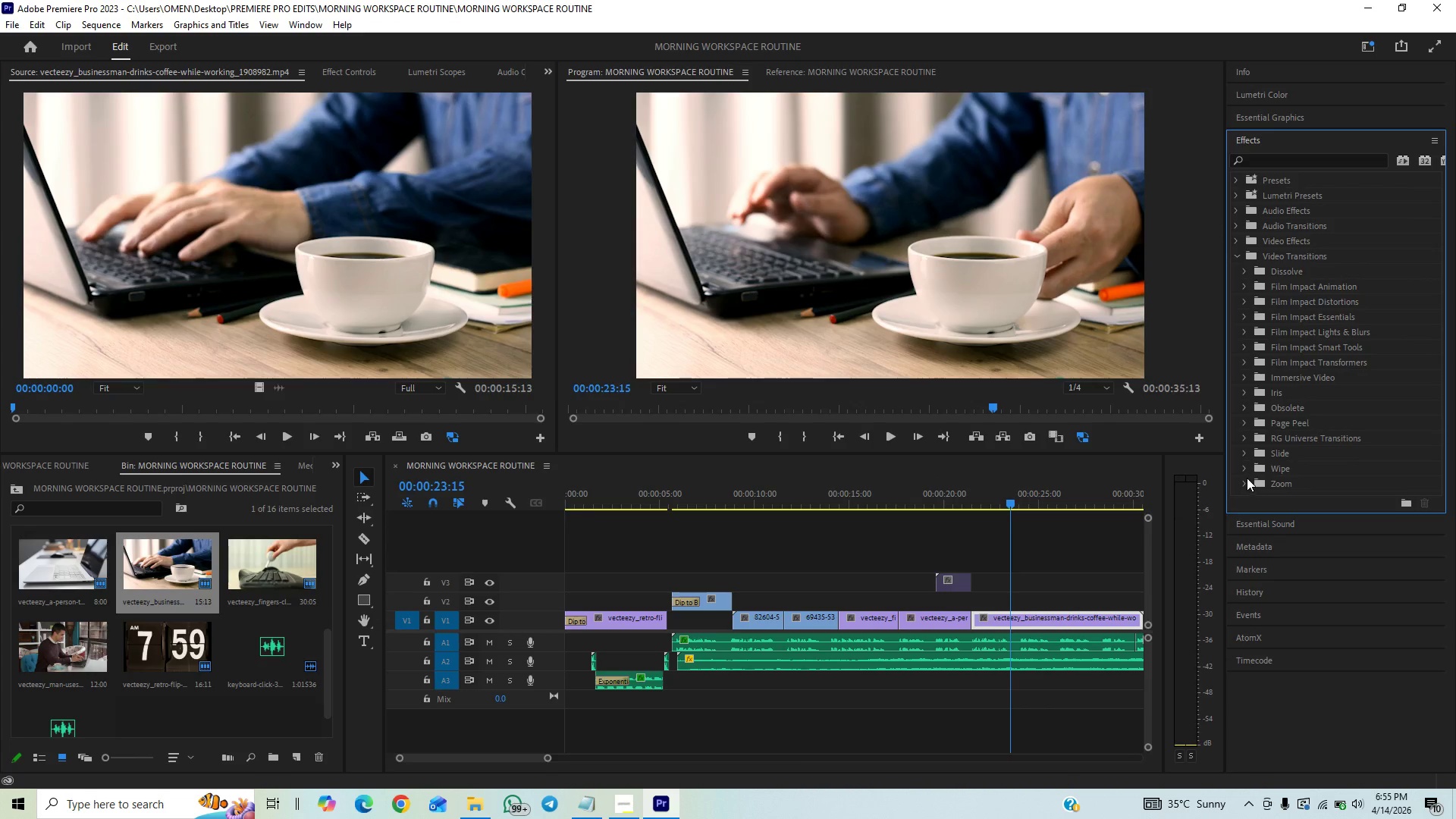 
left_click([1244, 482])
 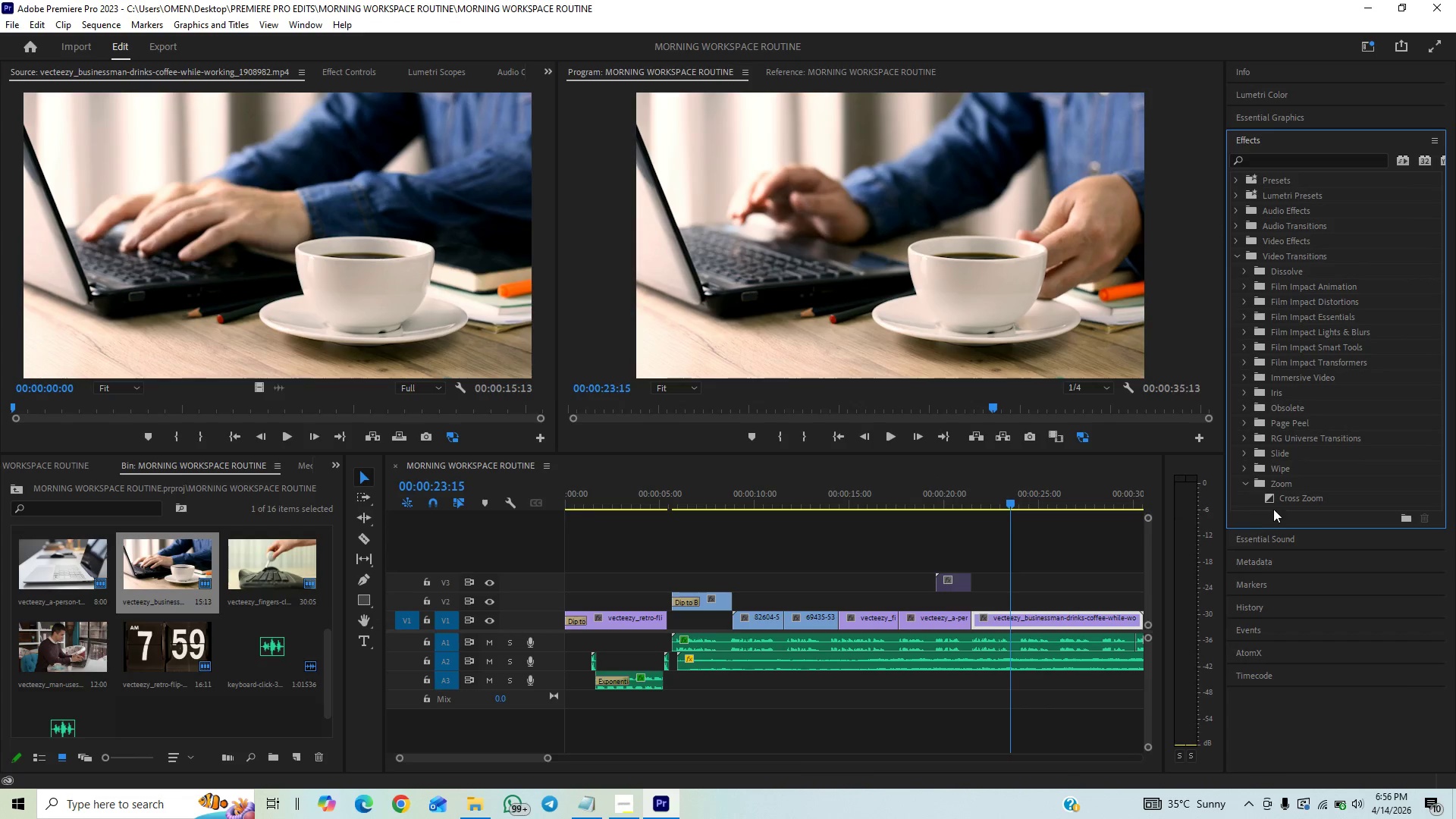 
left_click_drag(start_coordinate=[1276, 503], to_coordinate=[971, 620])
 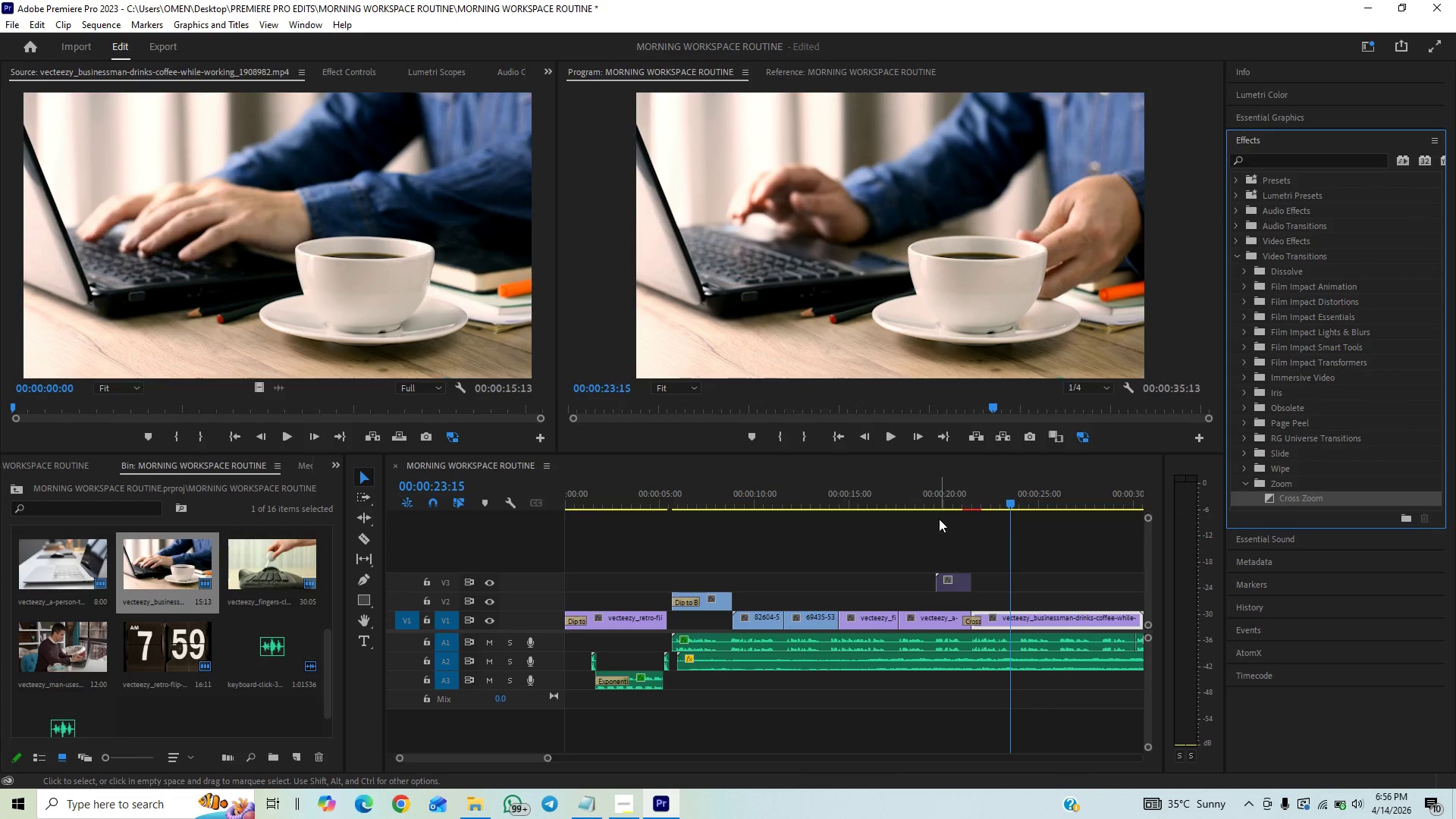 
left_click([934, 504])
 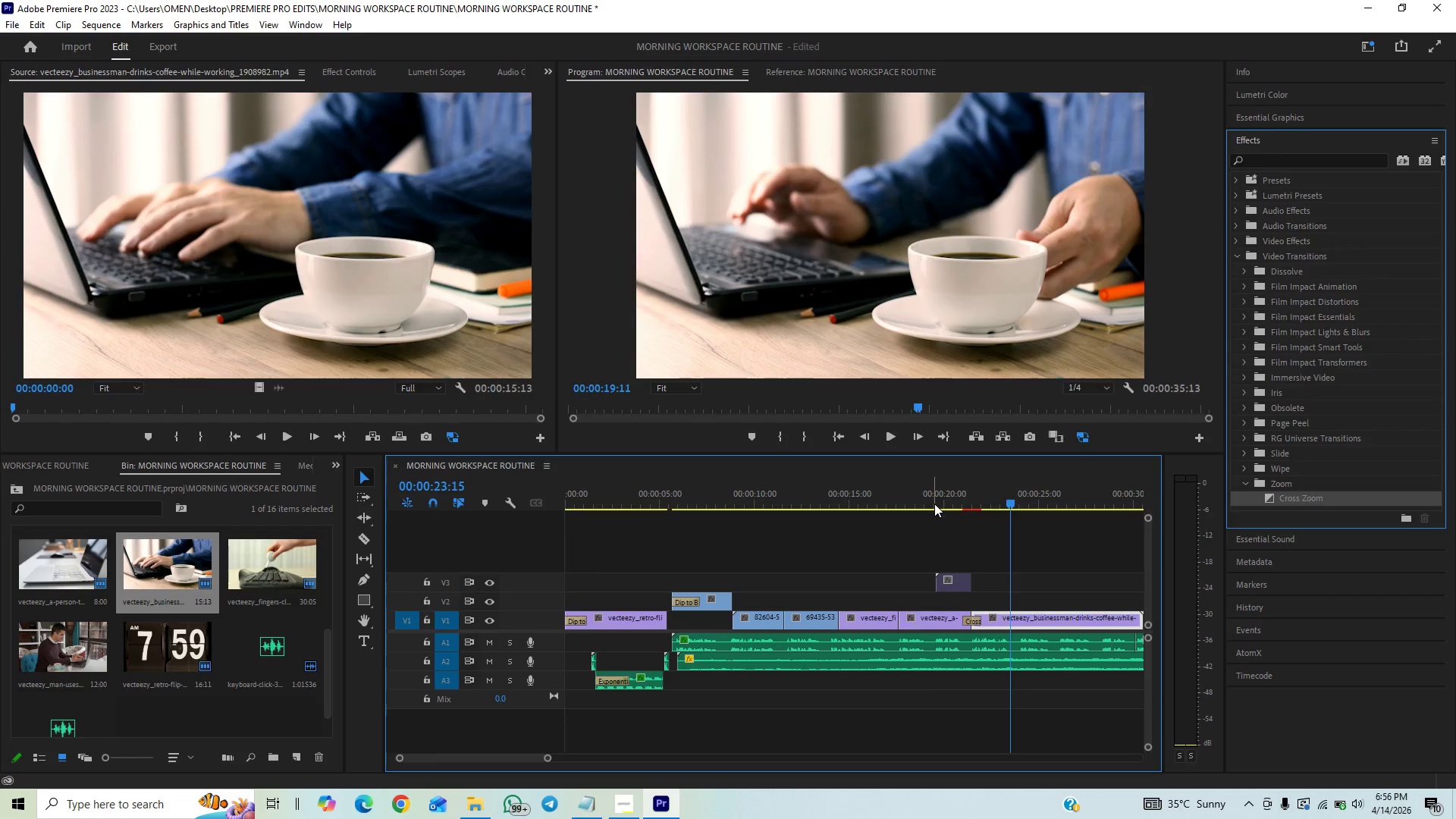 
key(Space)
 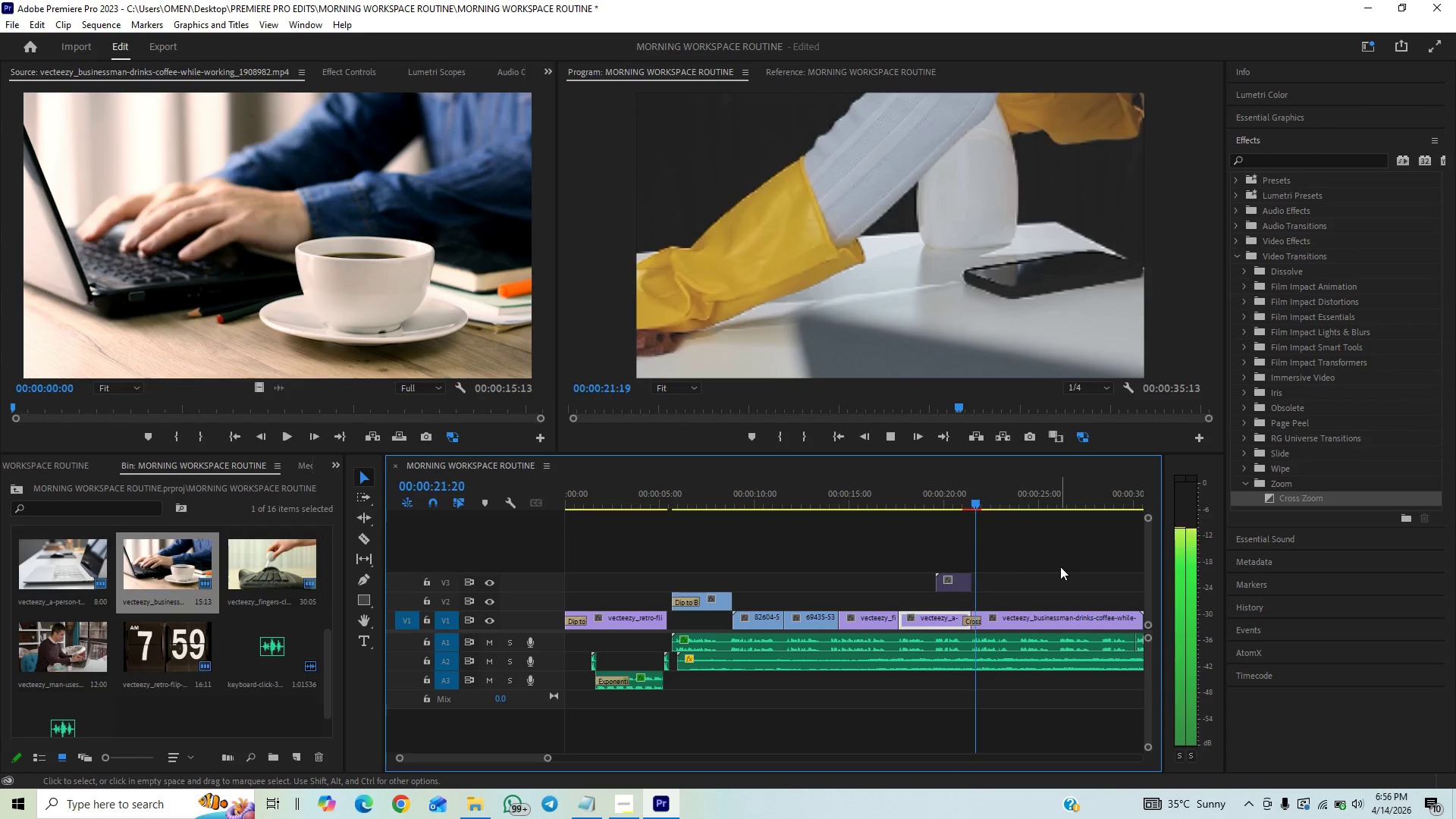 
key(Space)
 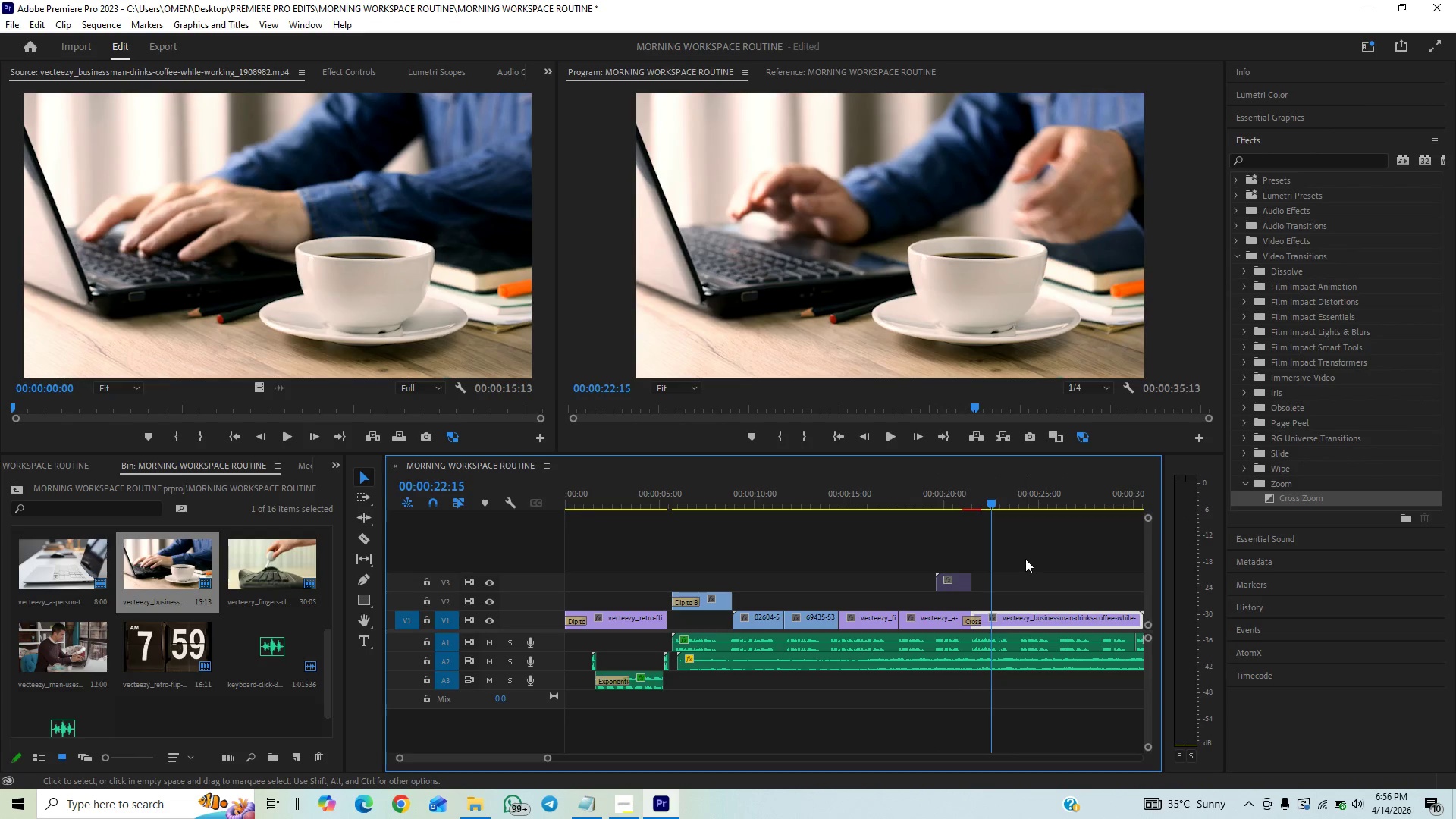 
key(Enter)
 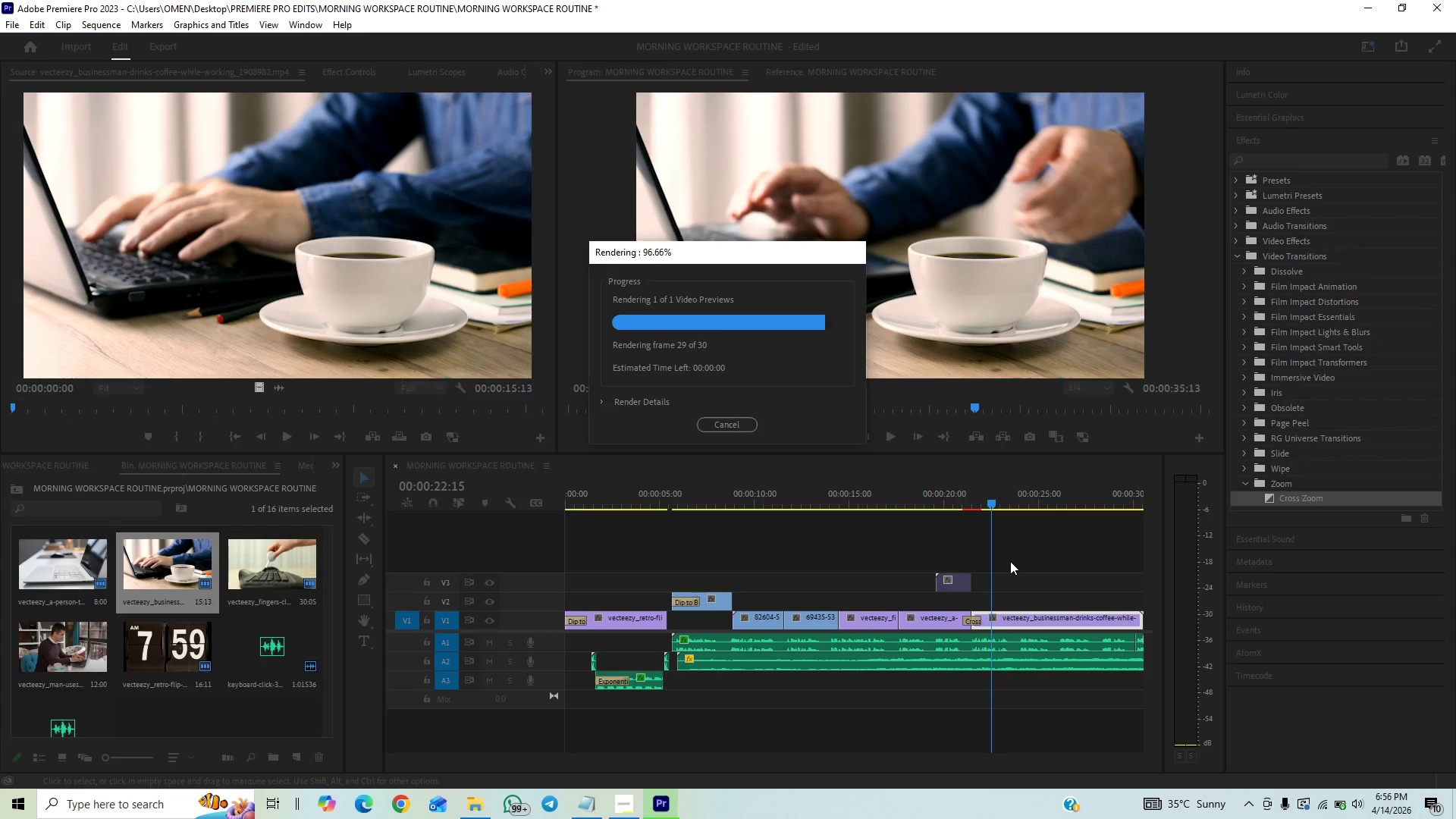 
wait(7.16)
 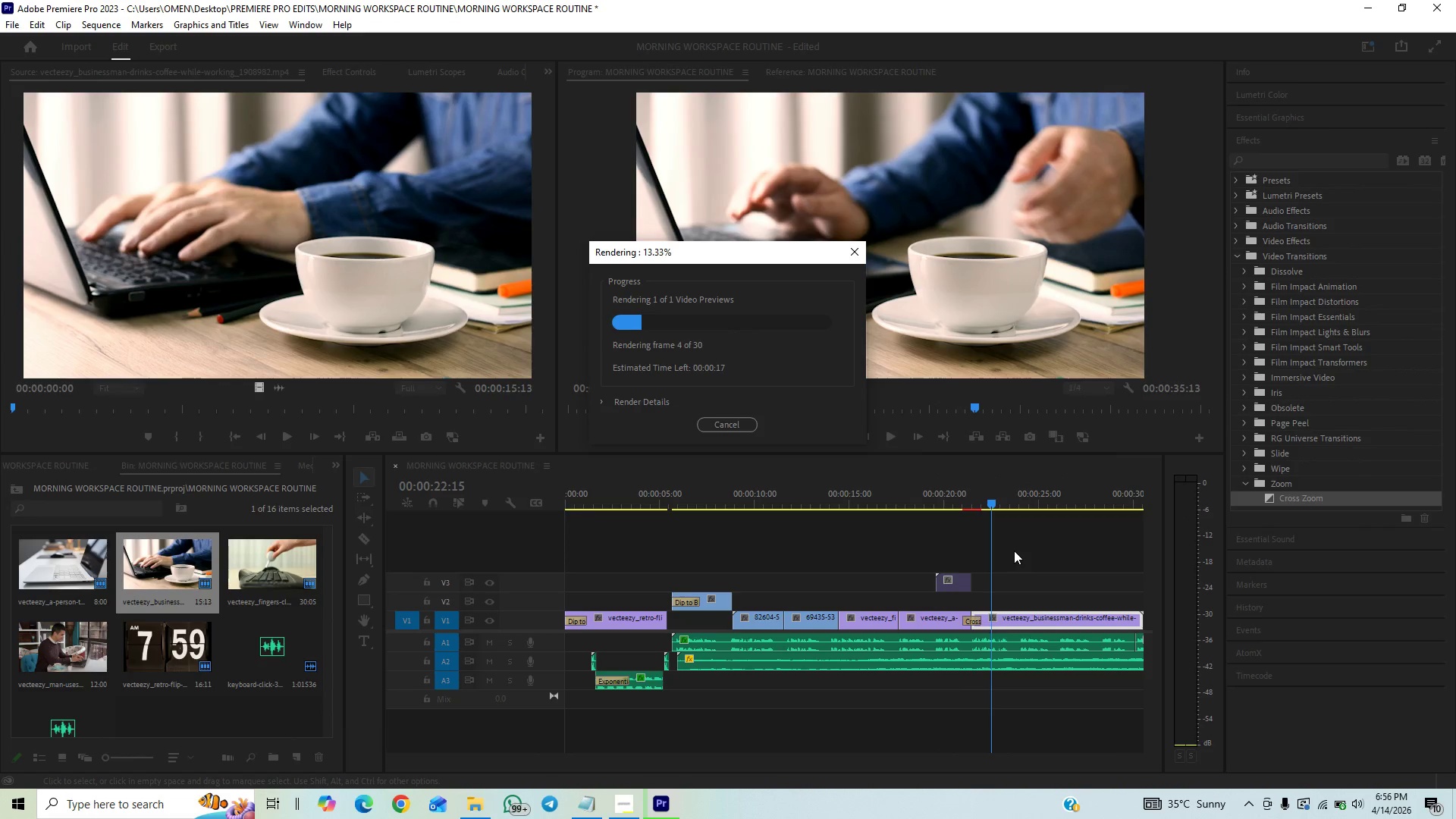 
left_click([927, 500])
 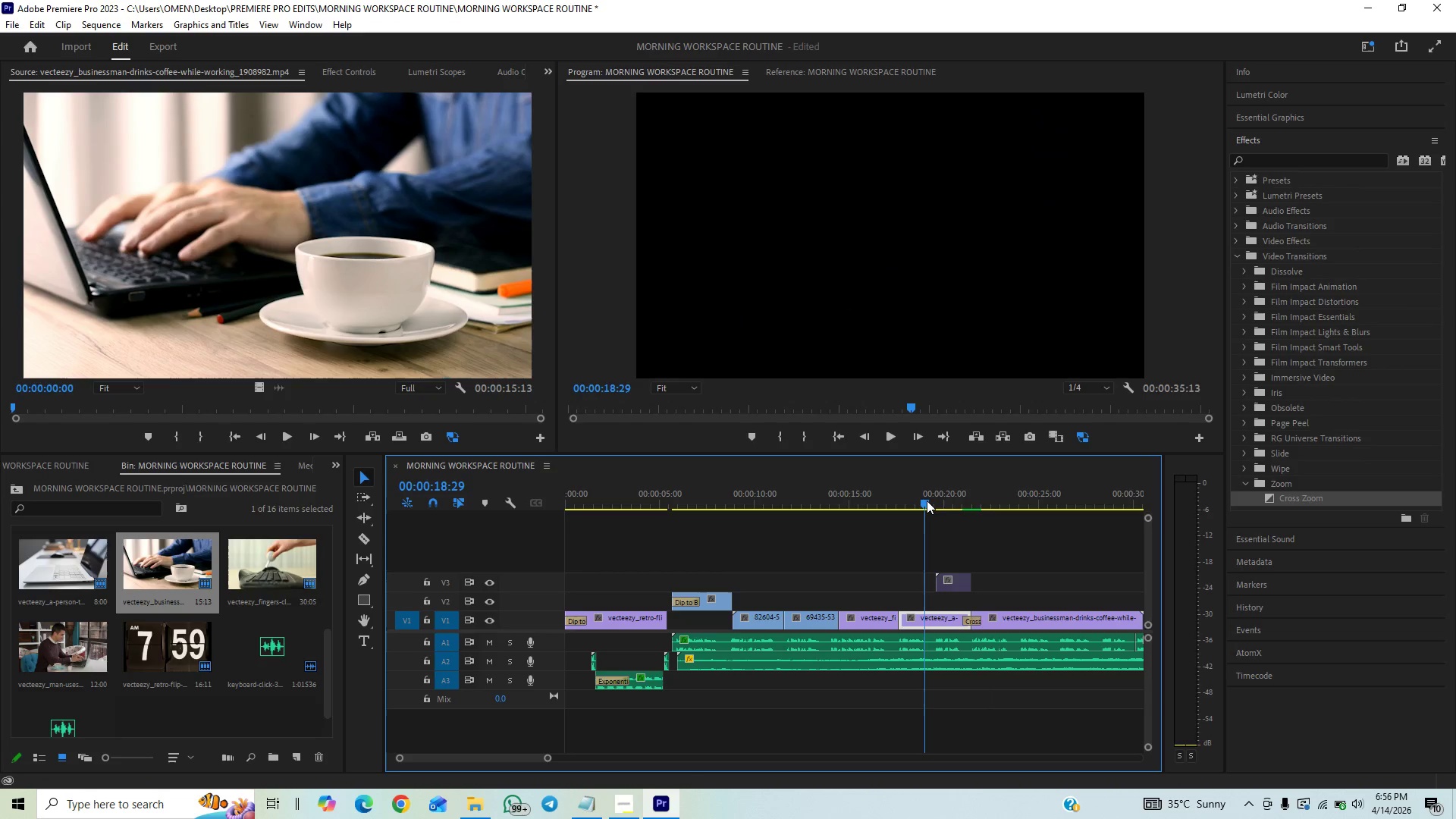 
key(Space)
 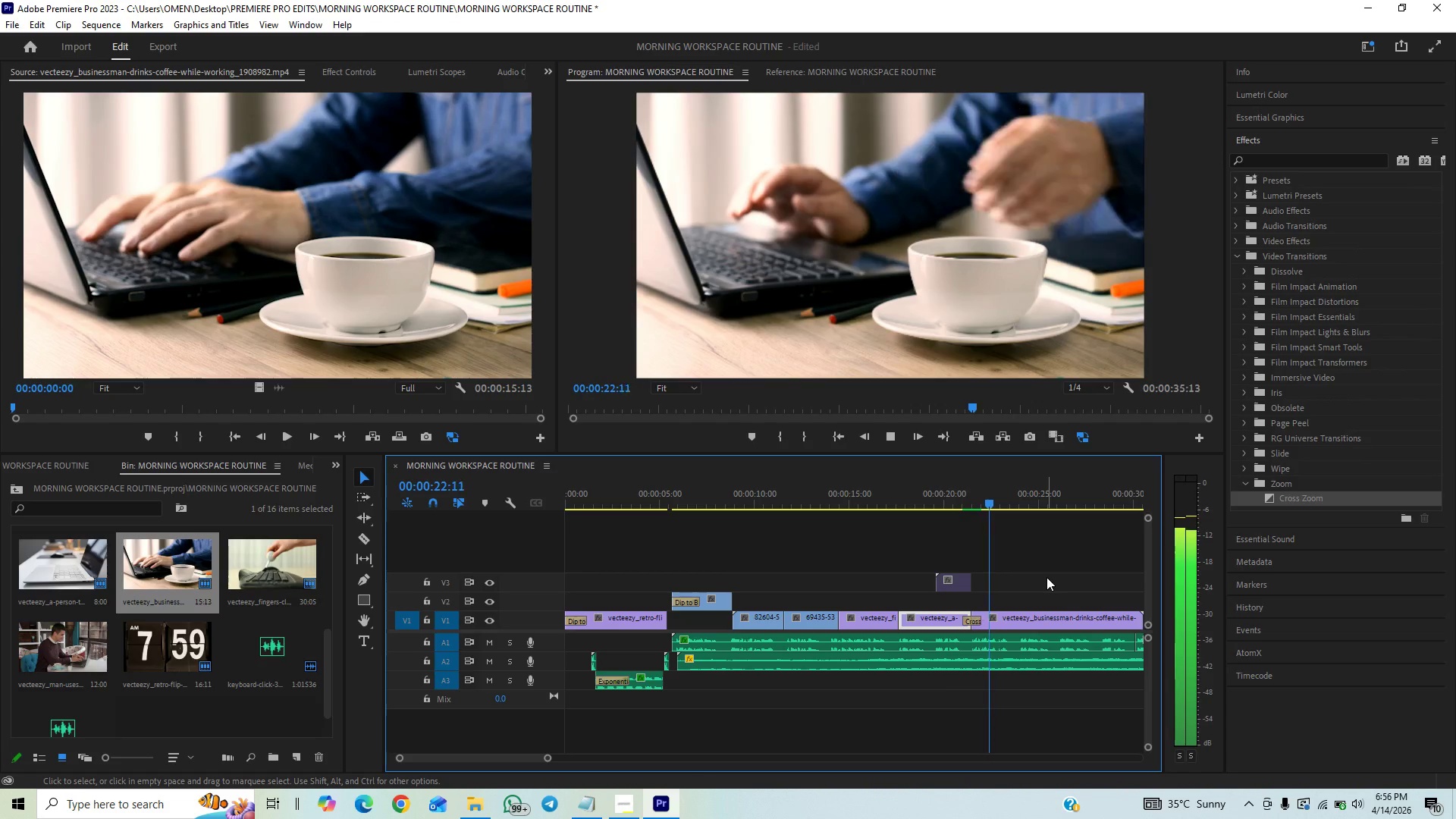 
wait(5.83)
 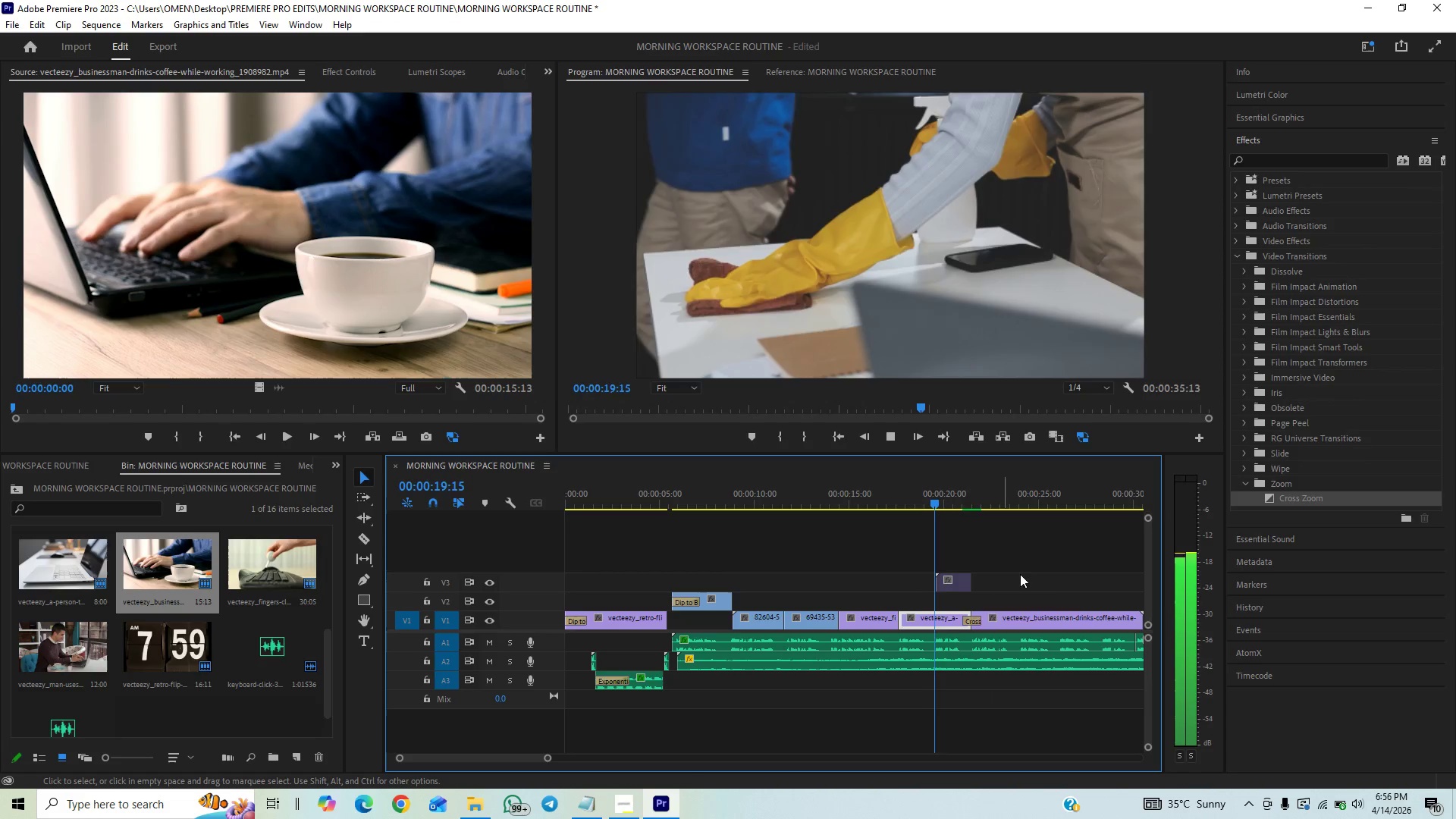 
key(Space)
 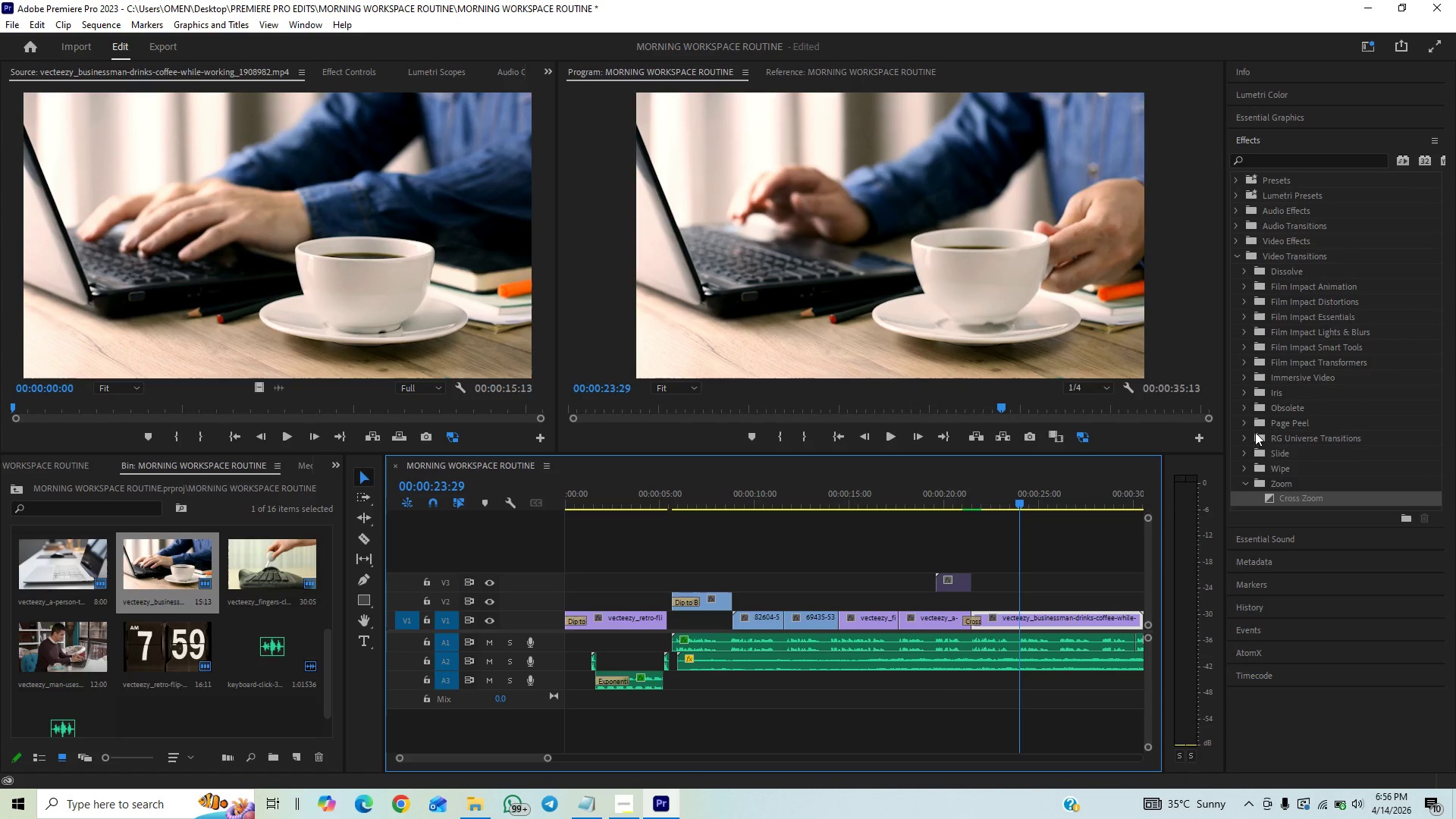 
left_click([1246, 486])
 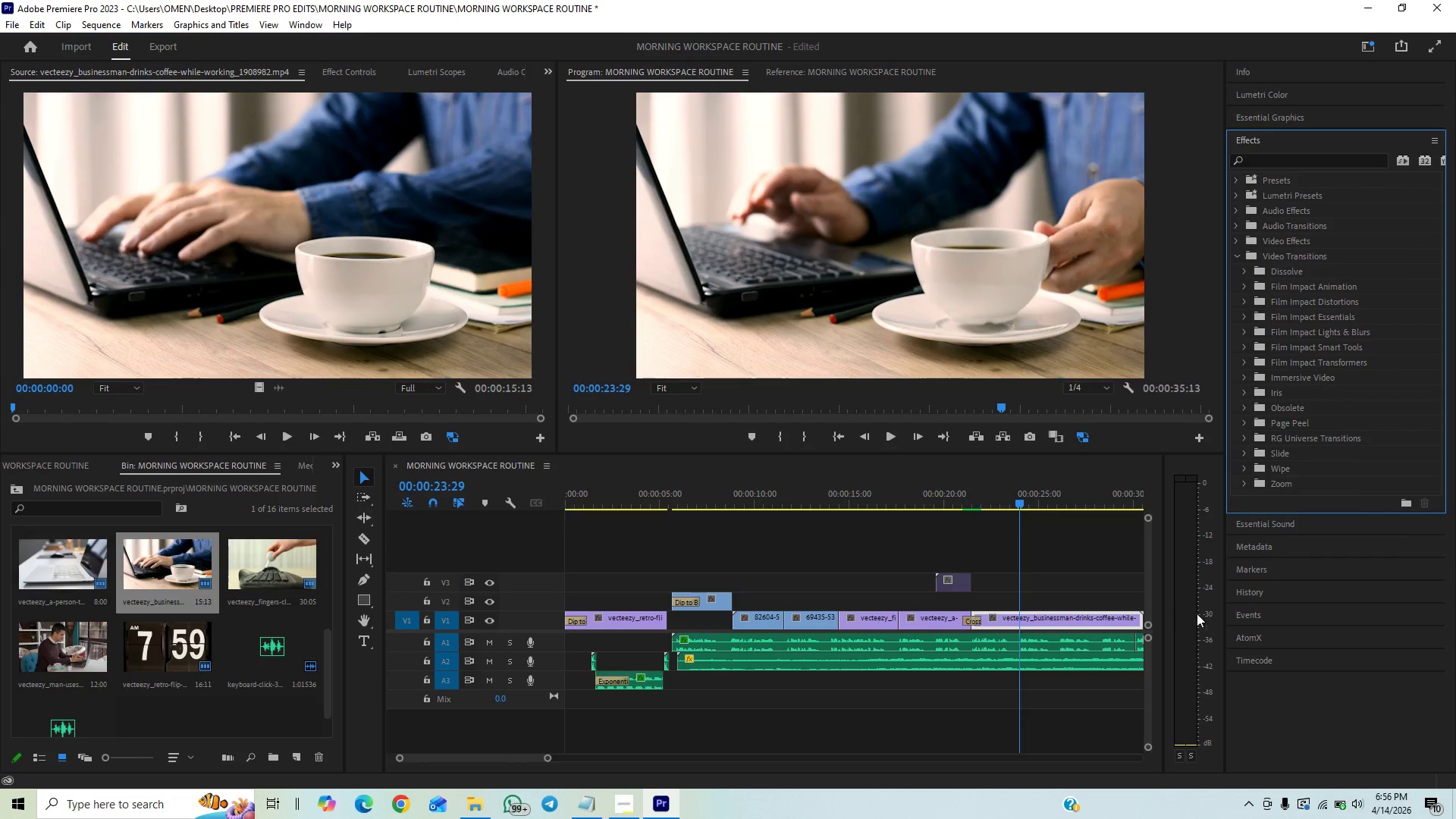 
left_click([1241, 645])
 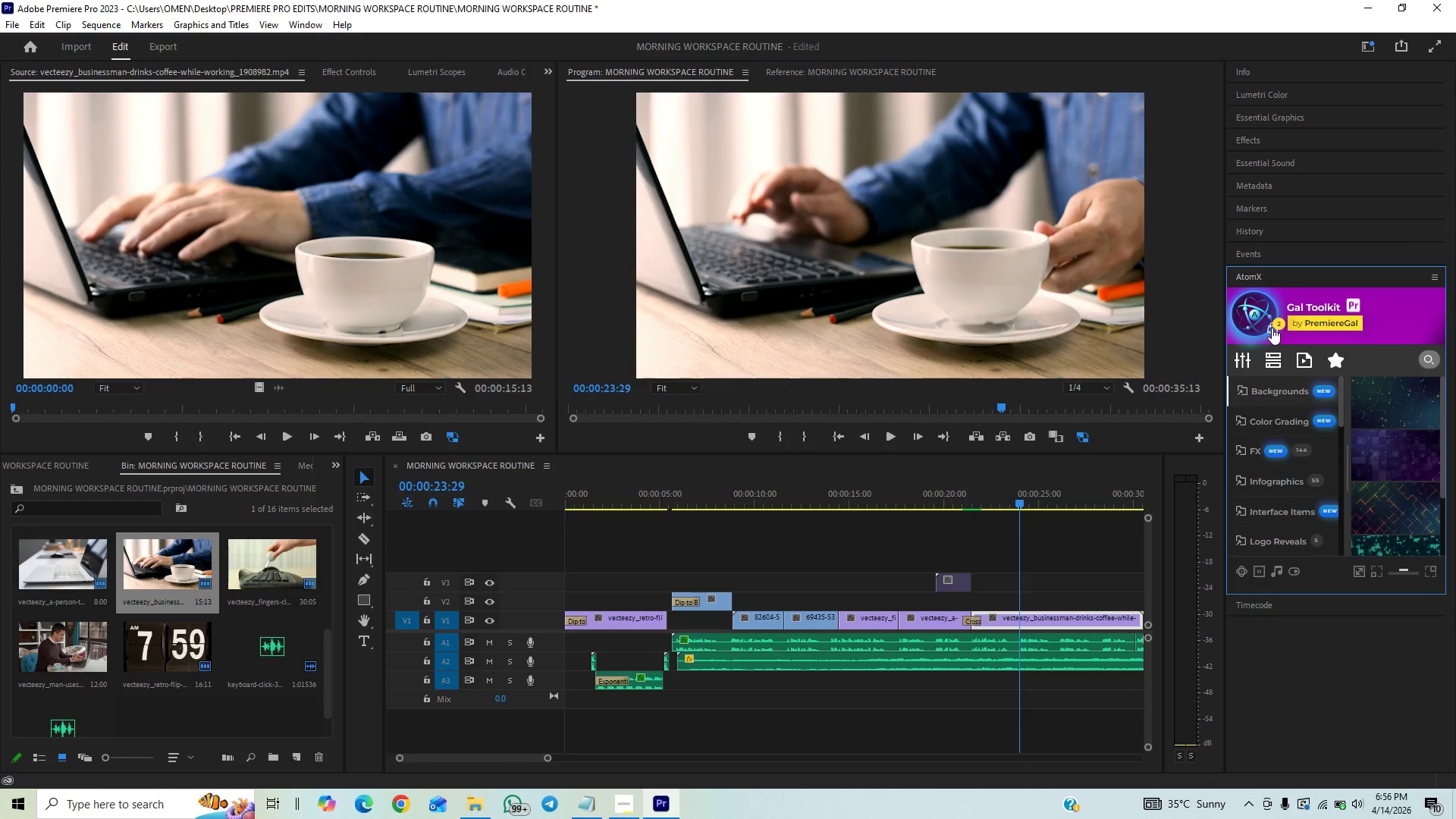 
wait(7.14)
 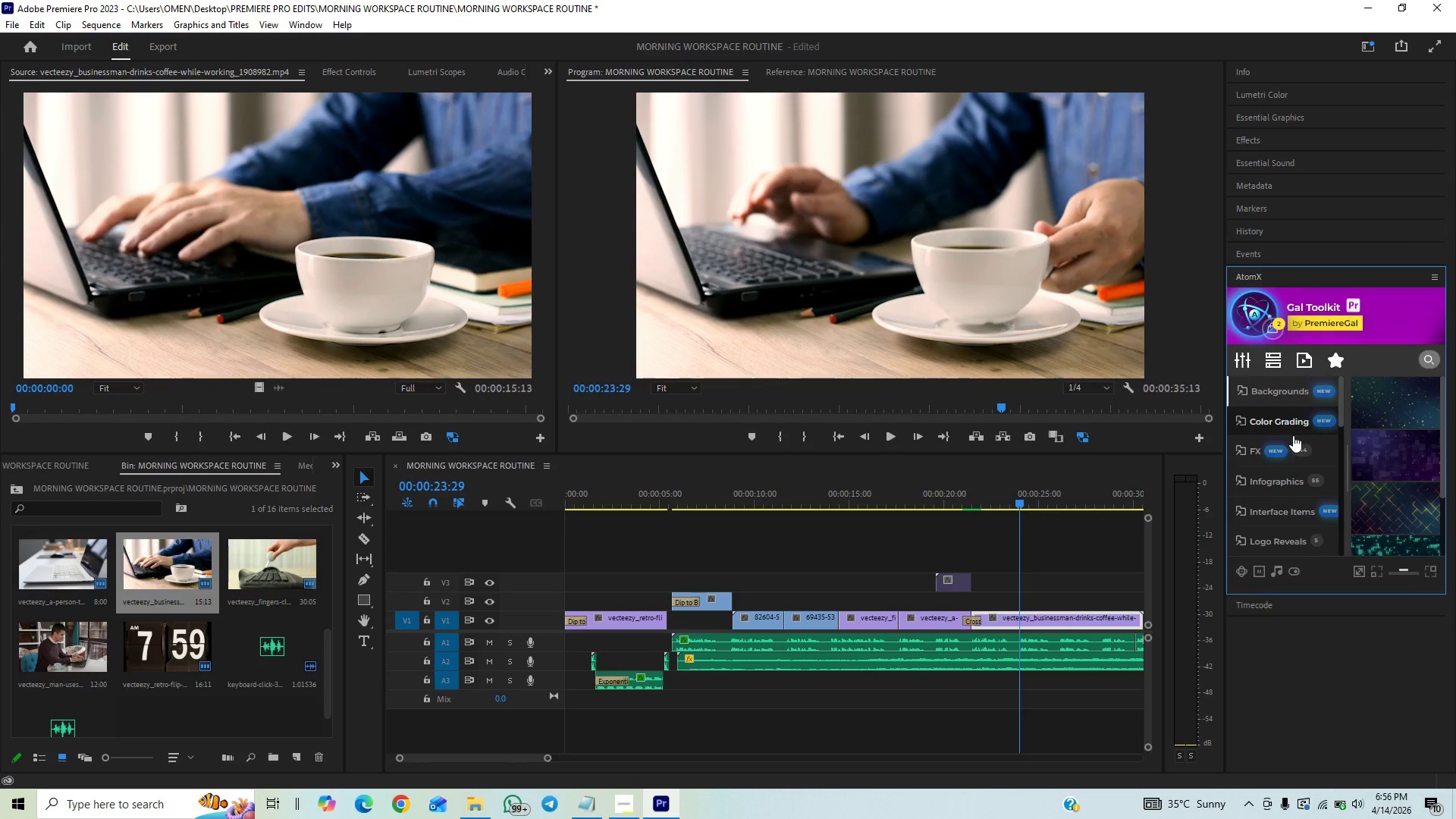 
left_click_drag(start_coordinate=[1341, 404], to_coordinate=[1320, 575])
 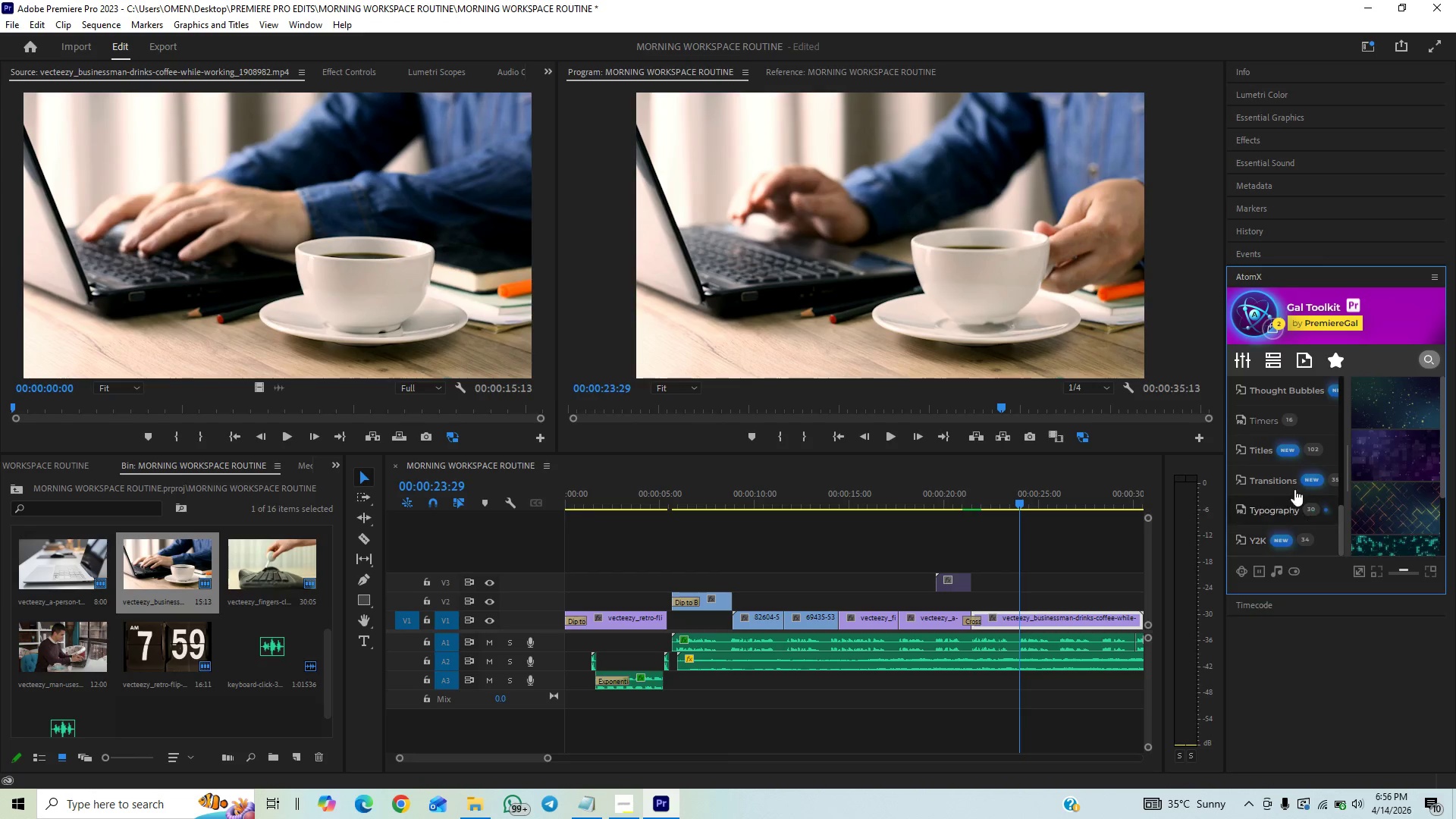 
left_click([1289, 484])
 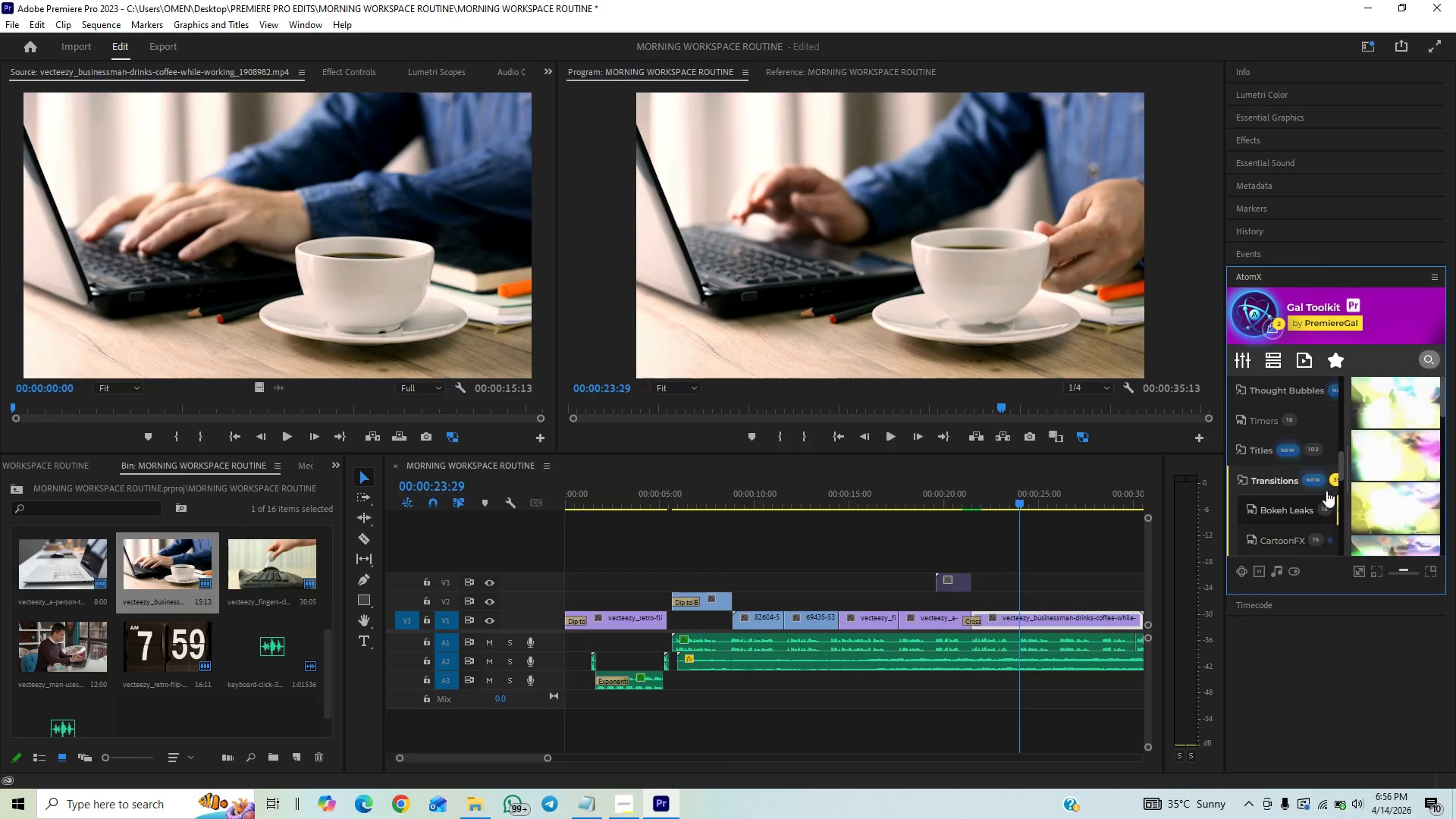 
left_click([1298, 535])
 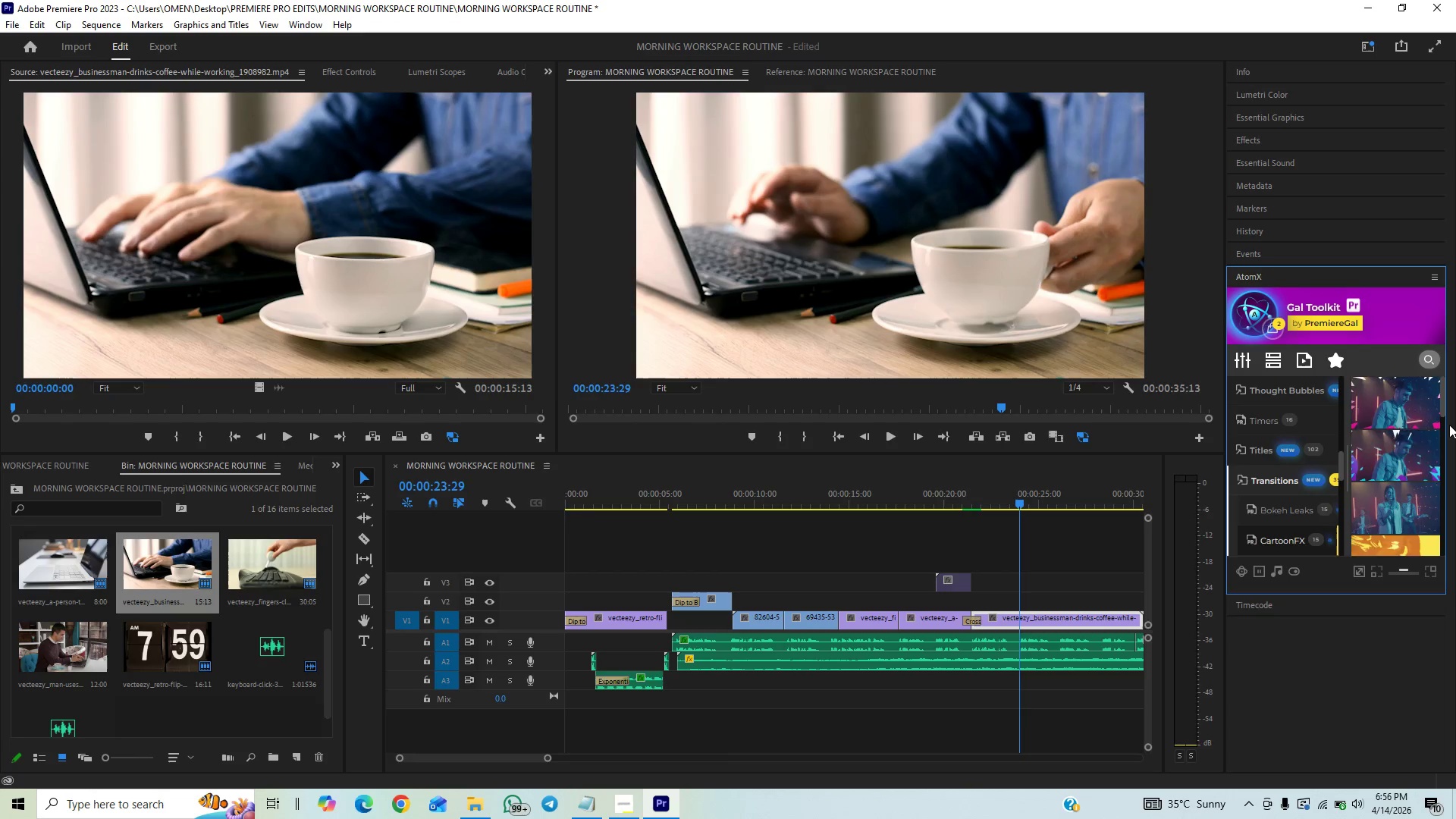 
left_click_drag(start_coordinate=[1445, 398], to_coordinate=[1449, 447])
 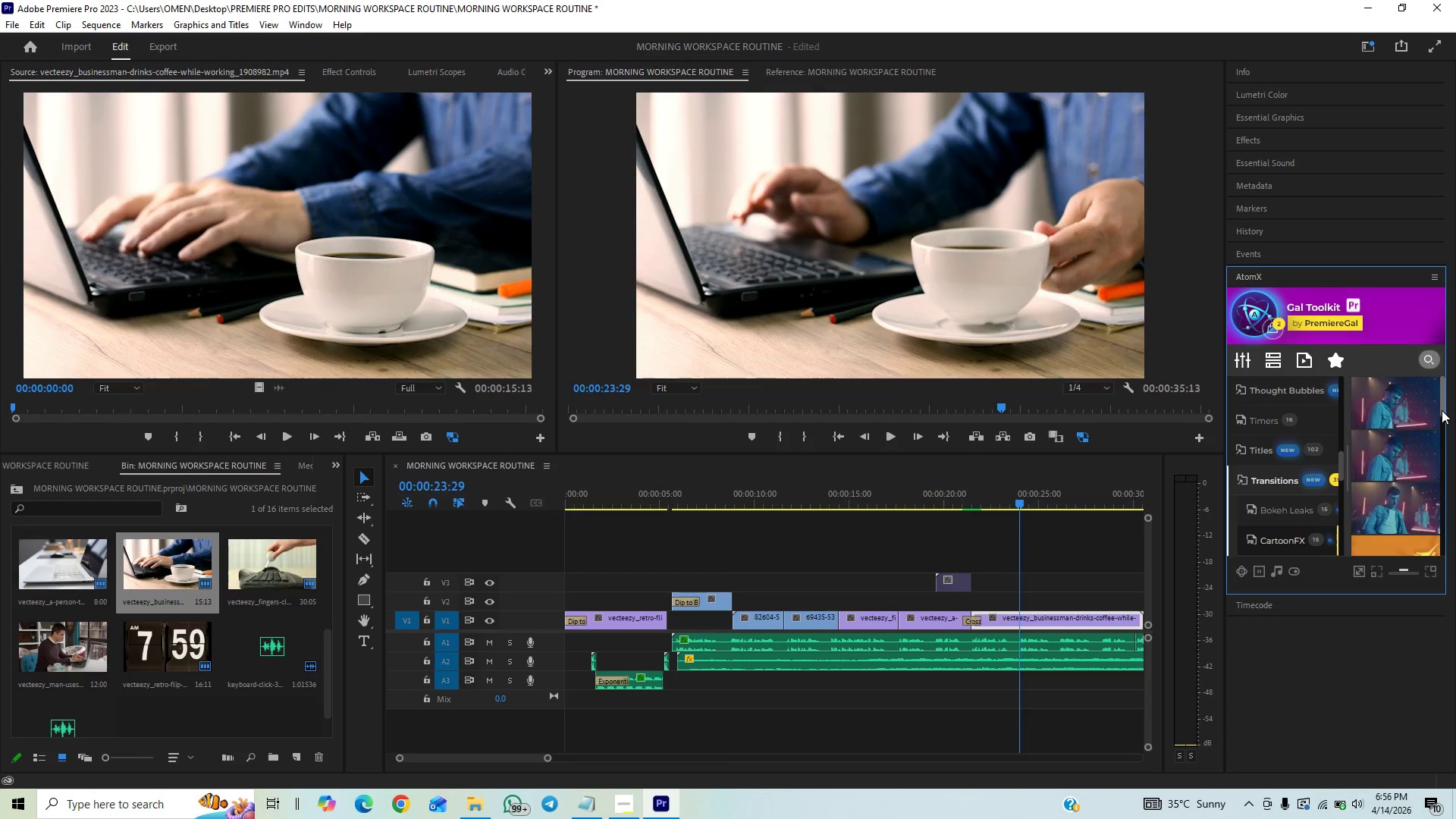 
left_click_drag(start_coordinate=[1442, 410], to_coordinate=[1419, 598])
 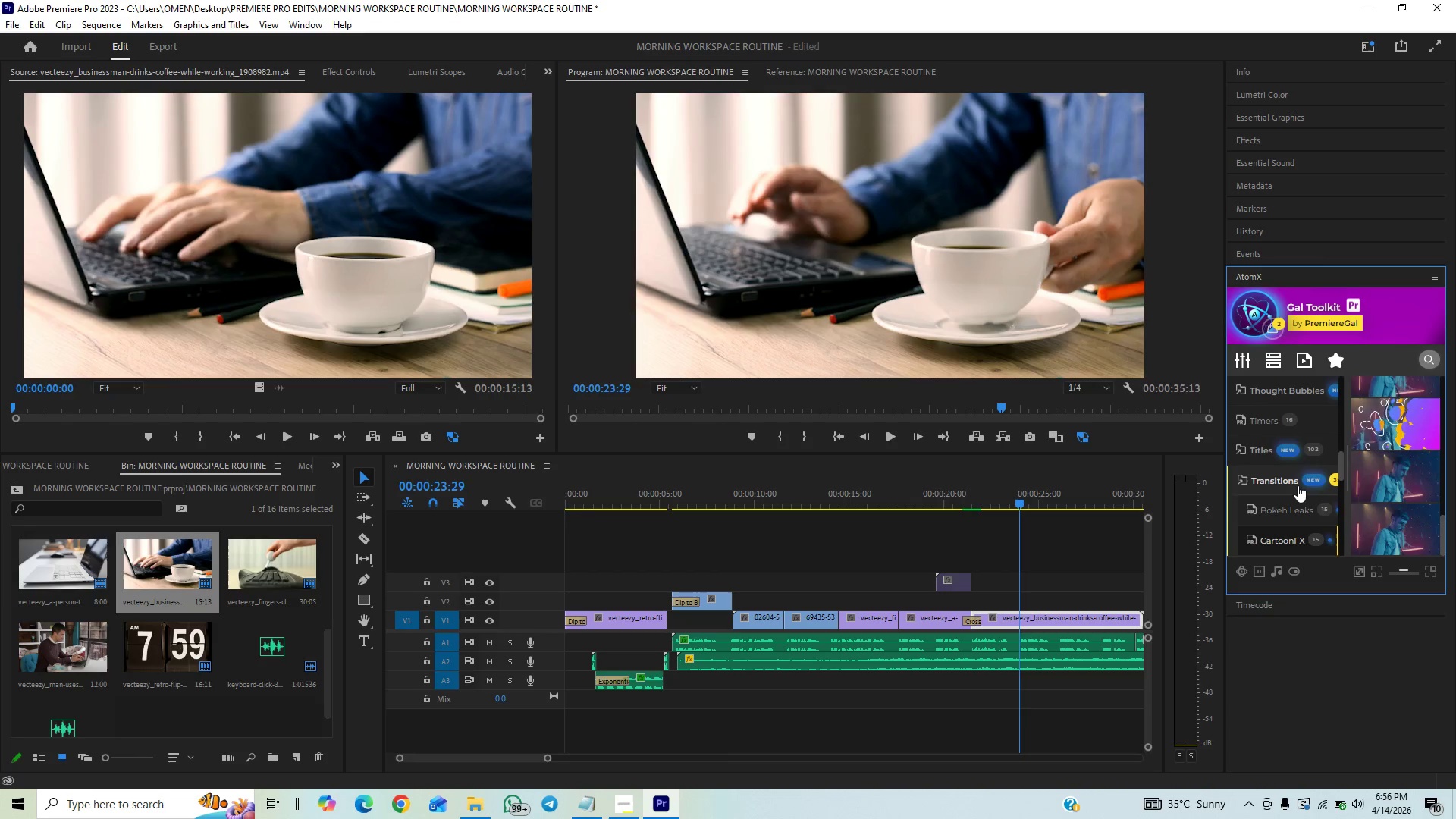 
scroll: coordinate [1298, 483], scroll_direction: down, amount: 15.0
 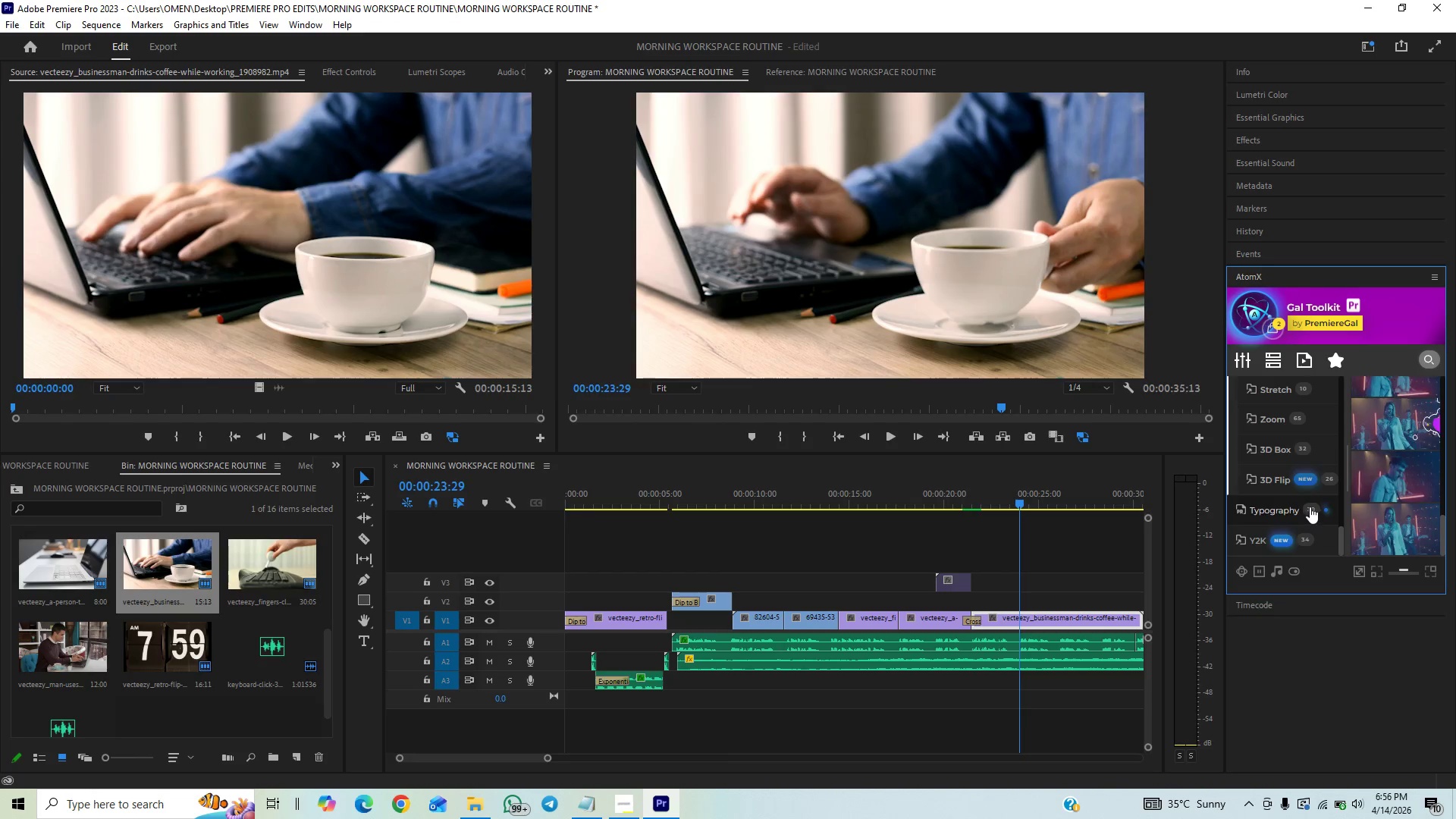 
left_click([1246, 538])
 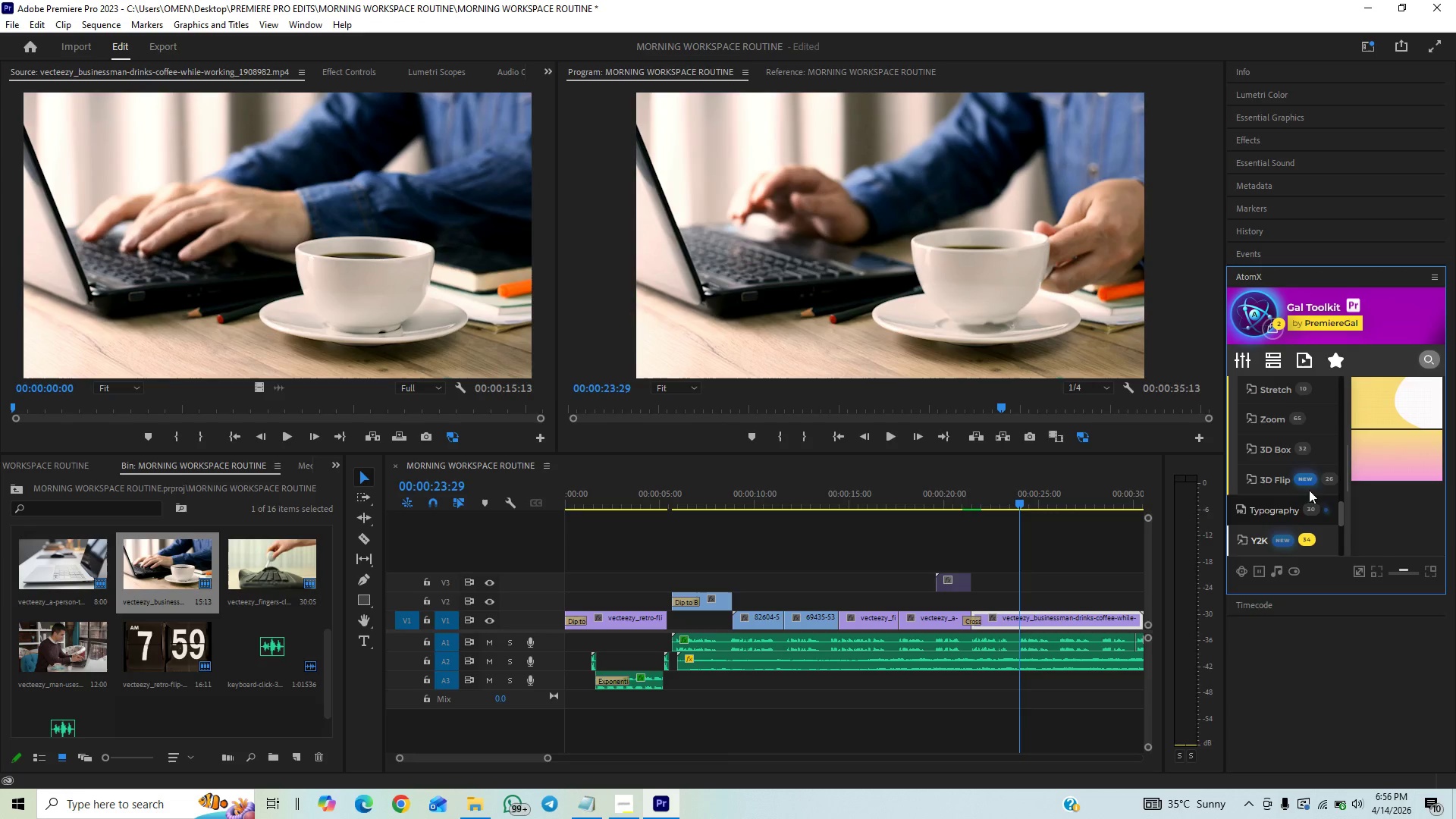 
mouse_move([1373, 435])
 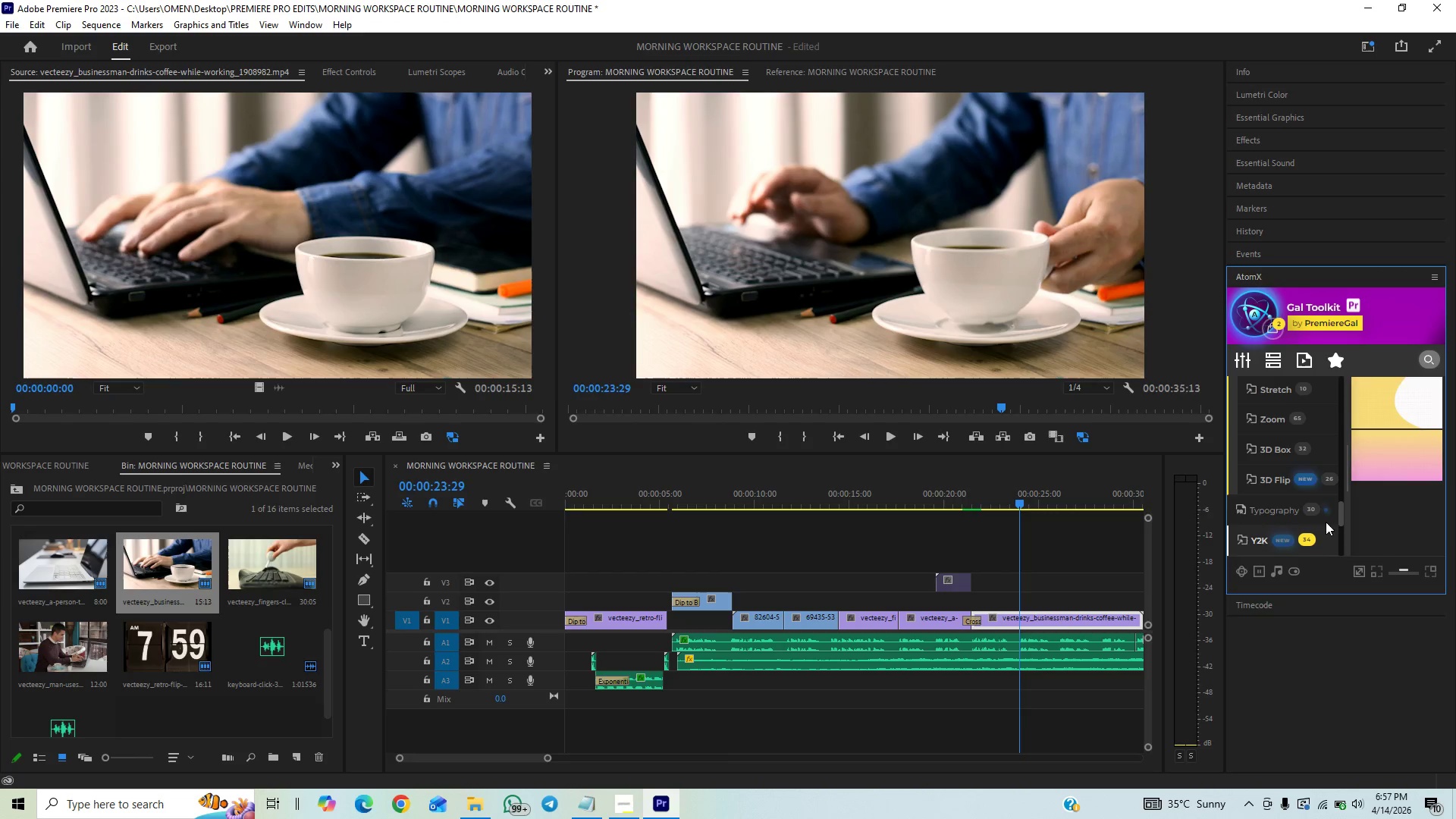 
left_click_drag(start_coordinate=[1341, 508], to_coordinate=[1341, 513])
 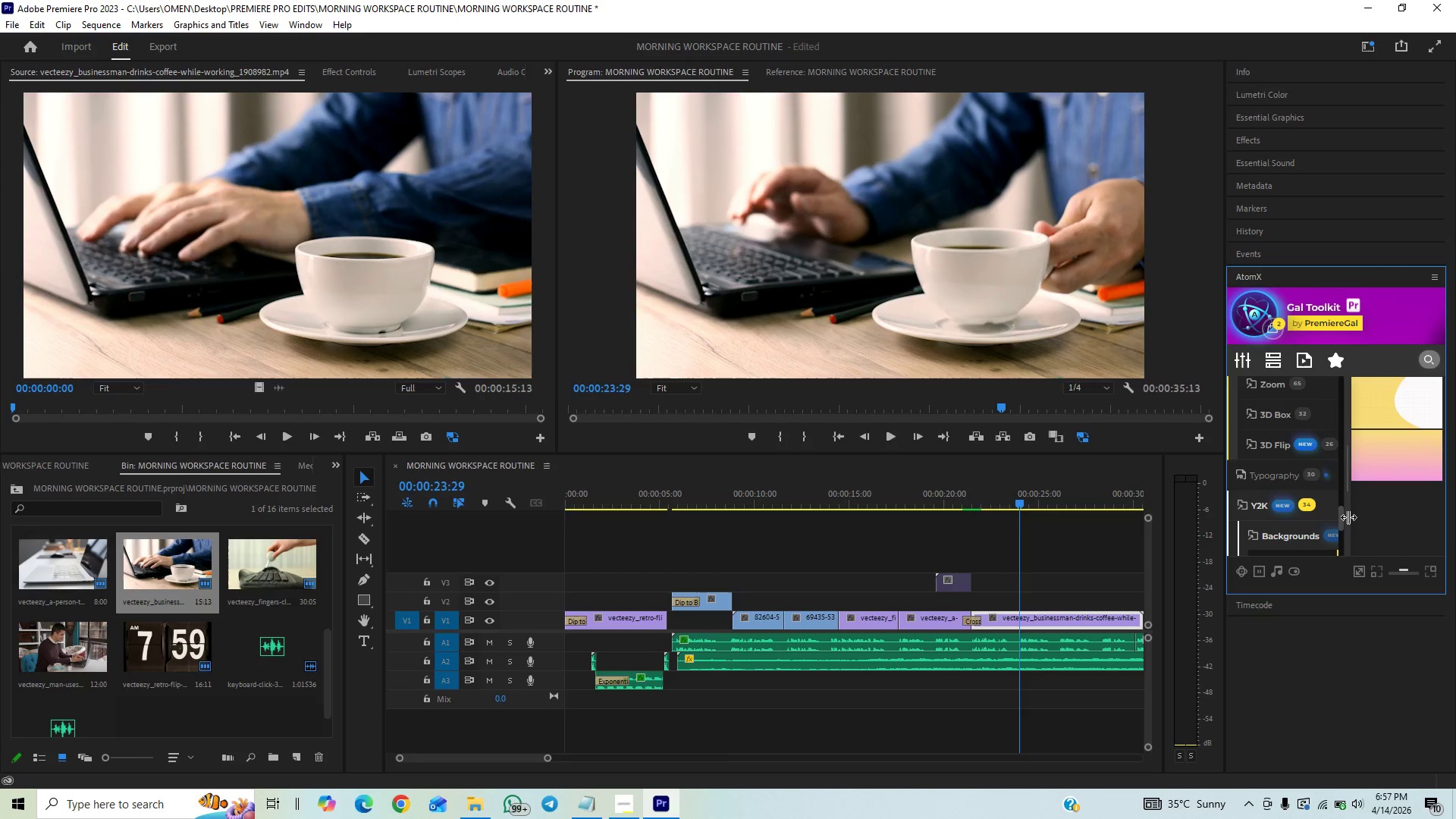 
left_click_drag(start_coordinate=[1340, 522], to_coordinate=[1344, 511])
 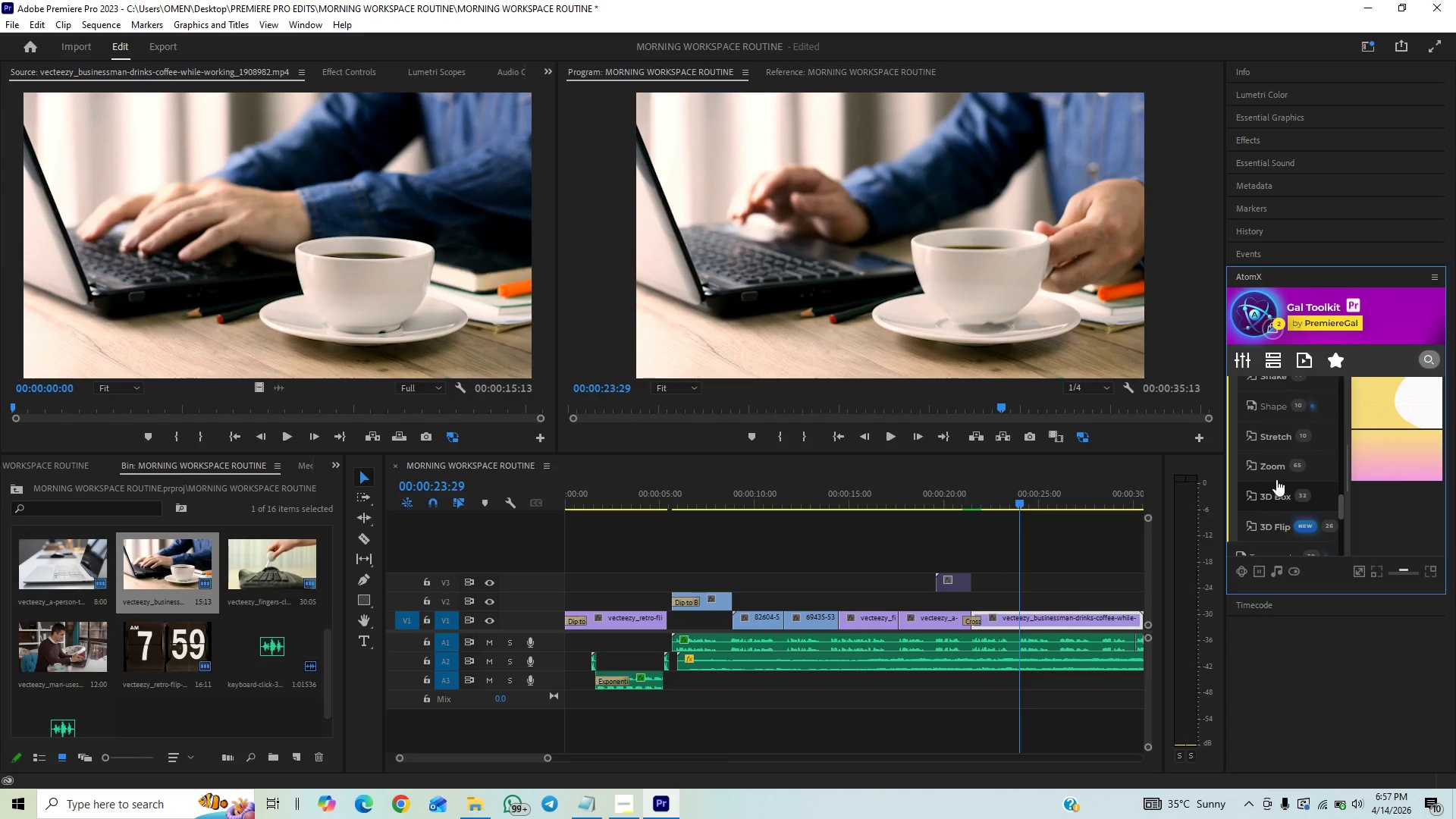 
left_click([1276, 474])
 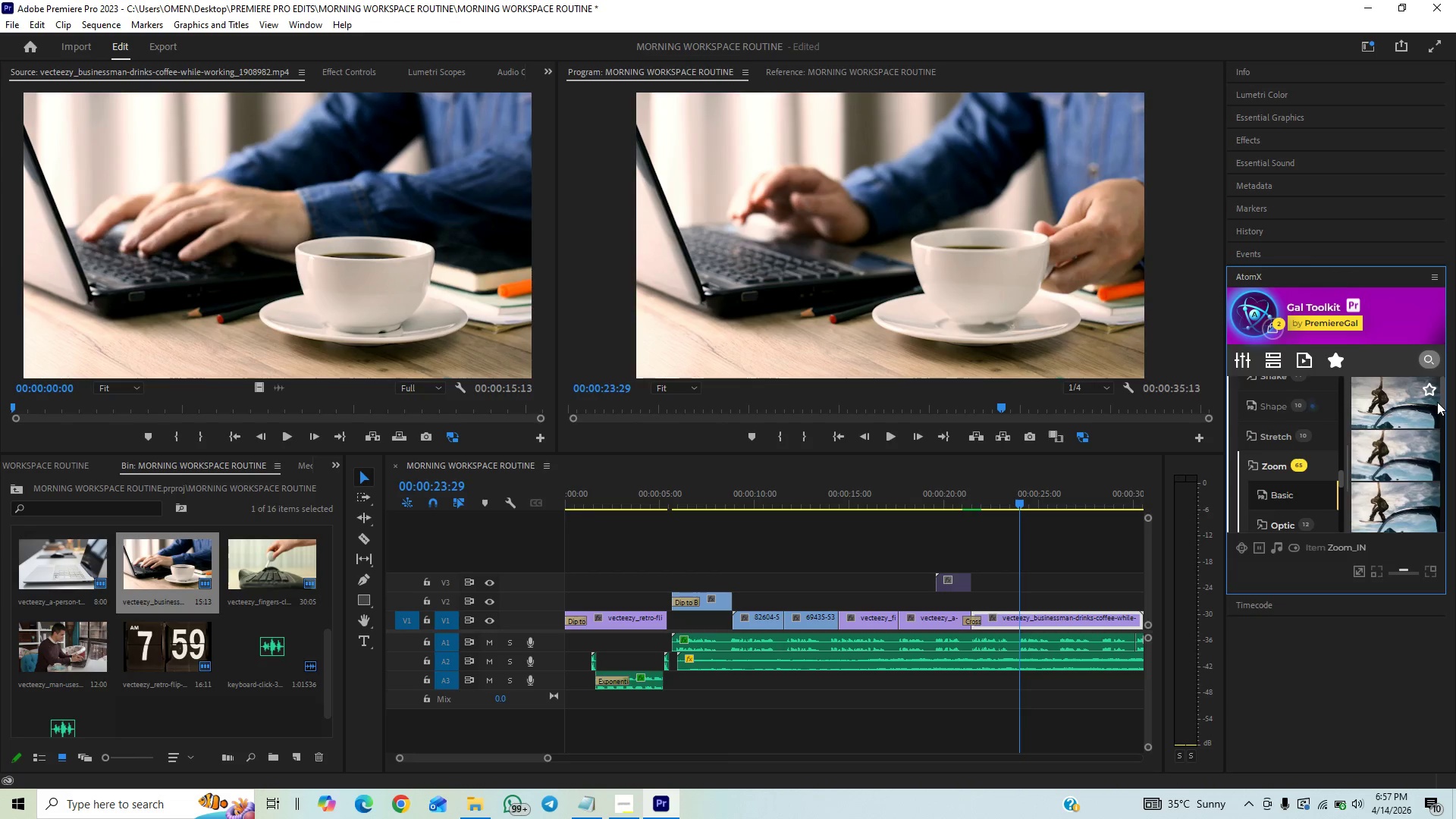 
left_click_drag(start_coordinate=[1442, 400], to_coordinate=[1437, 445])
 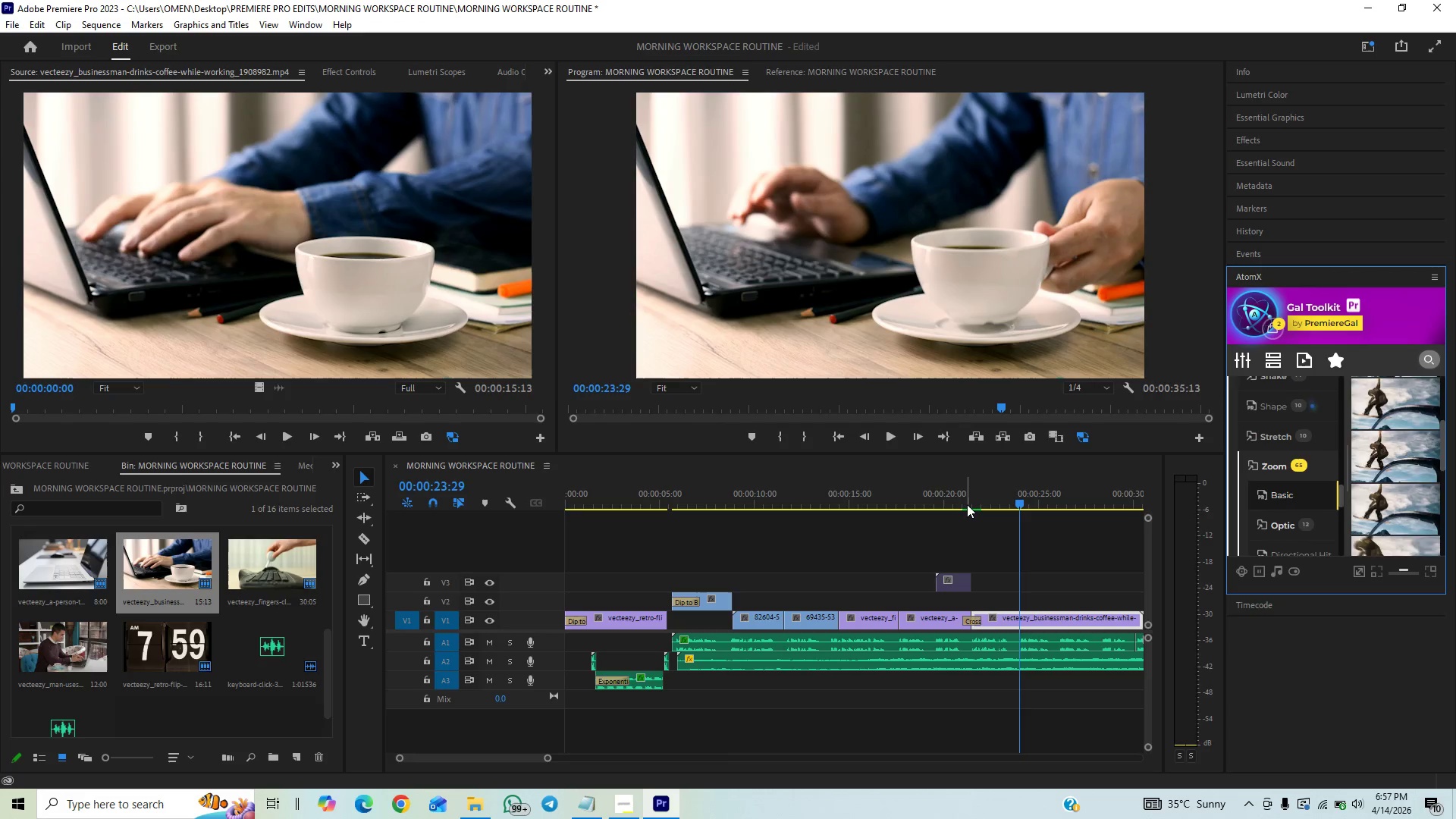 
left_click([967, 504])
 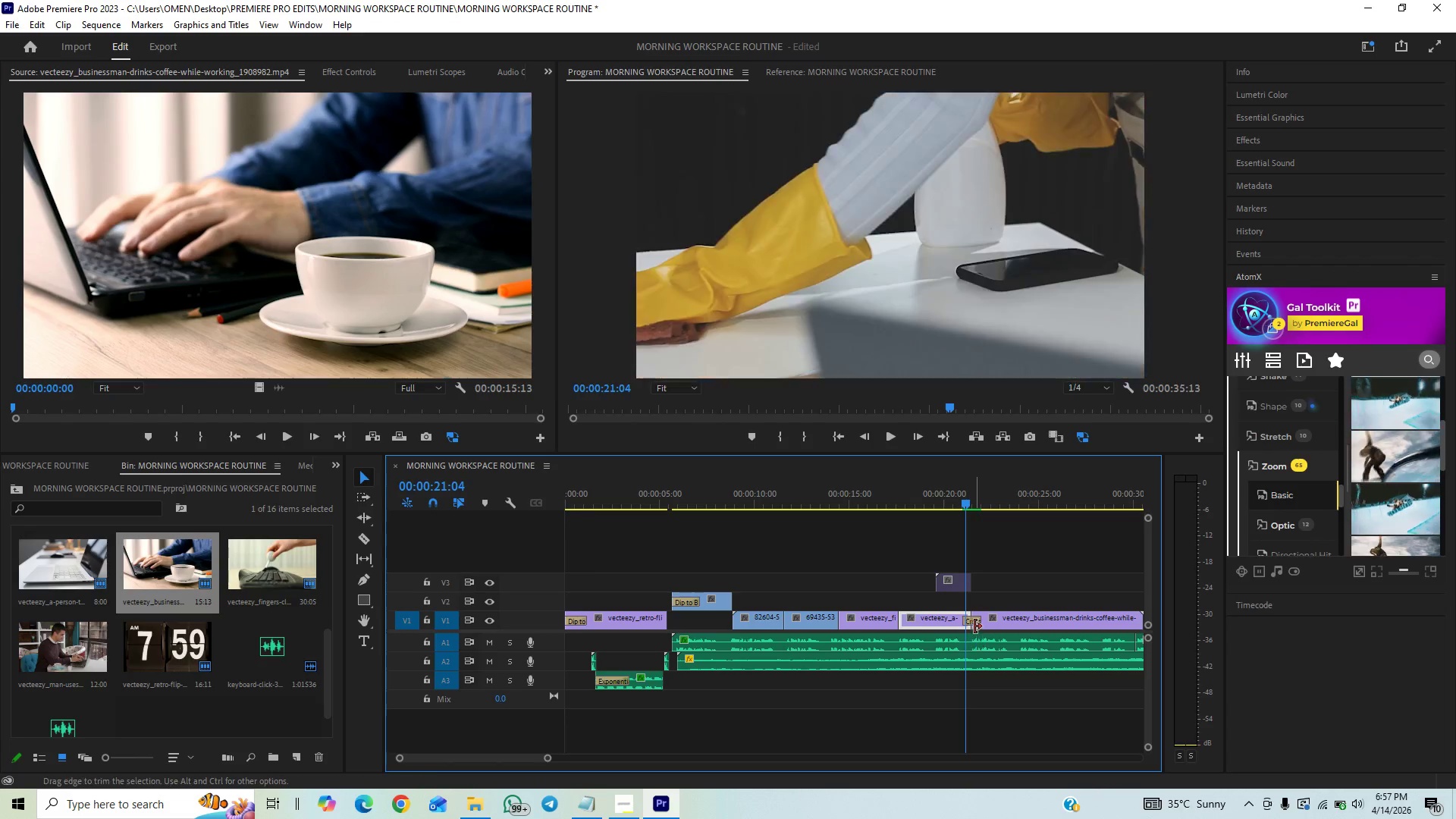 
left_click([974, 618])
 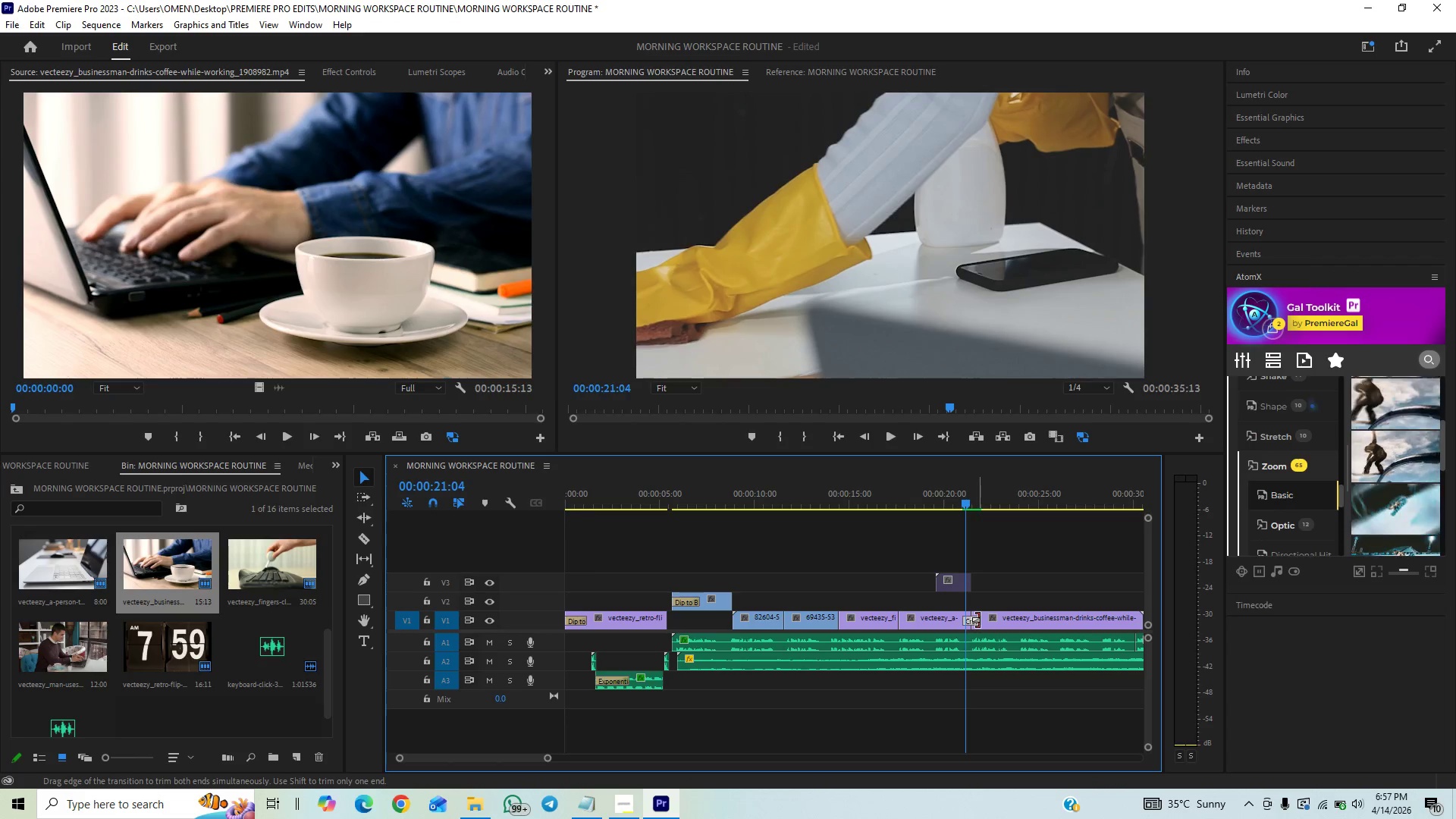 
key(Delete)
 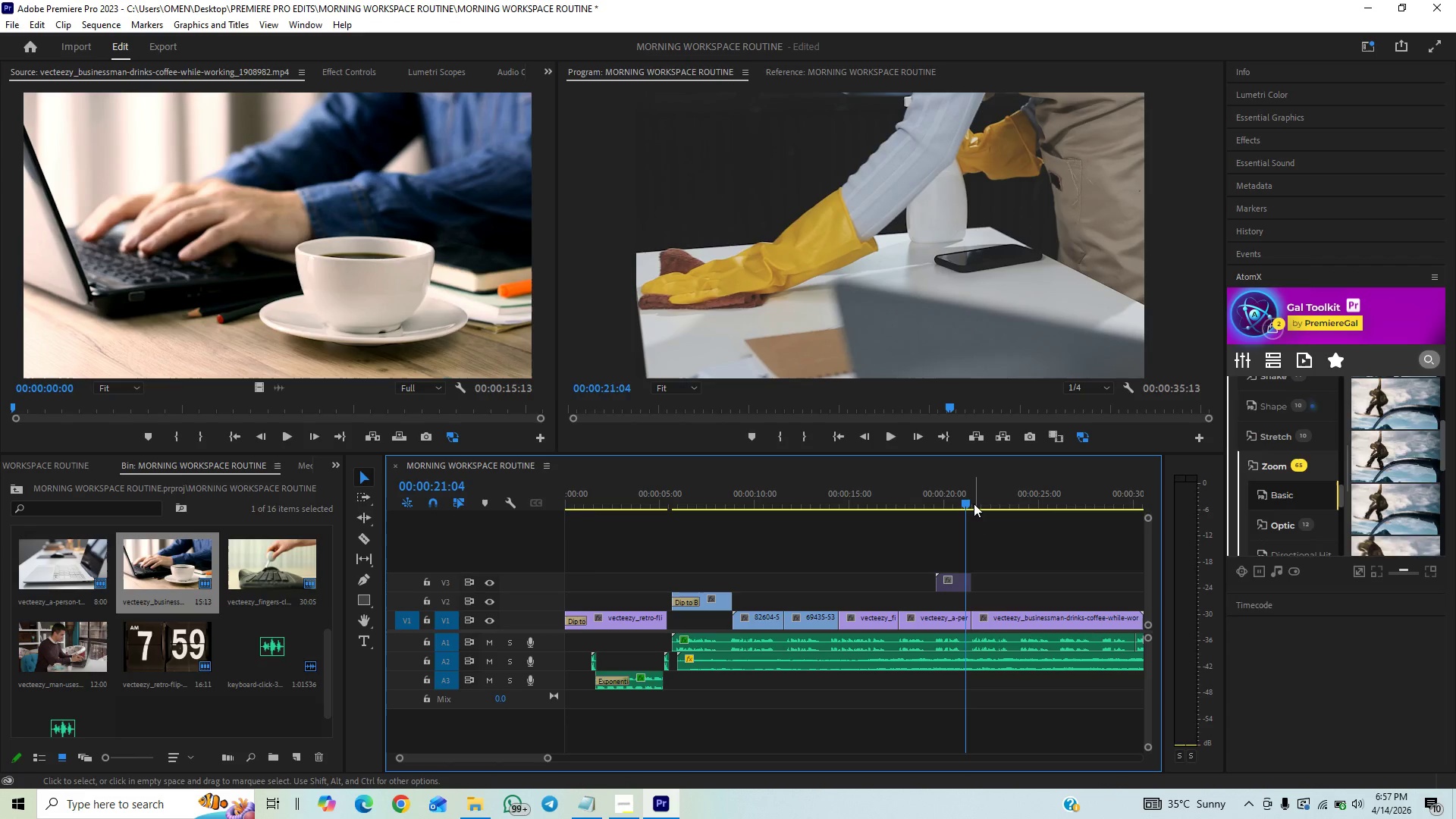 
left_click([974, 504])
 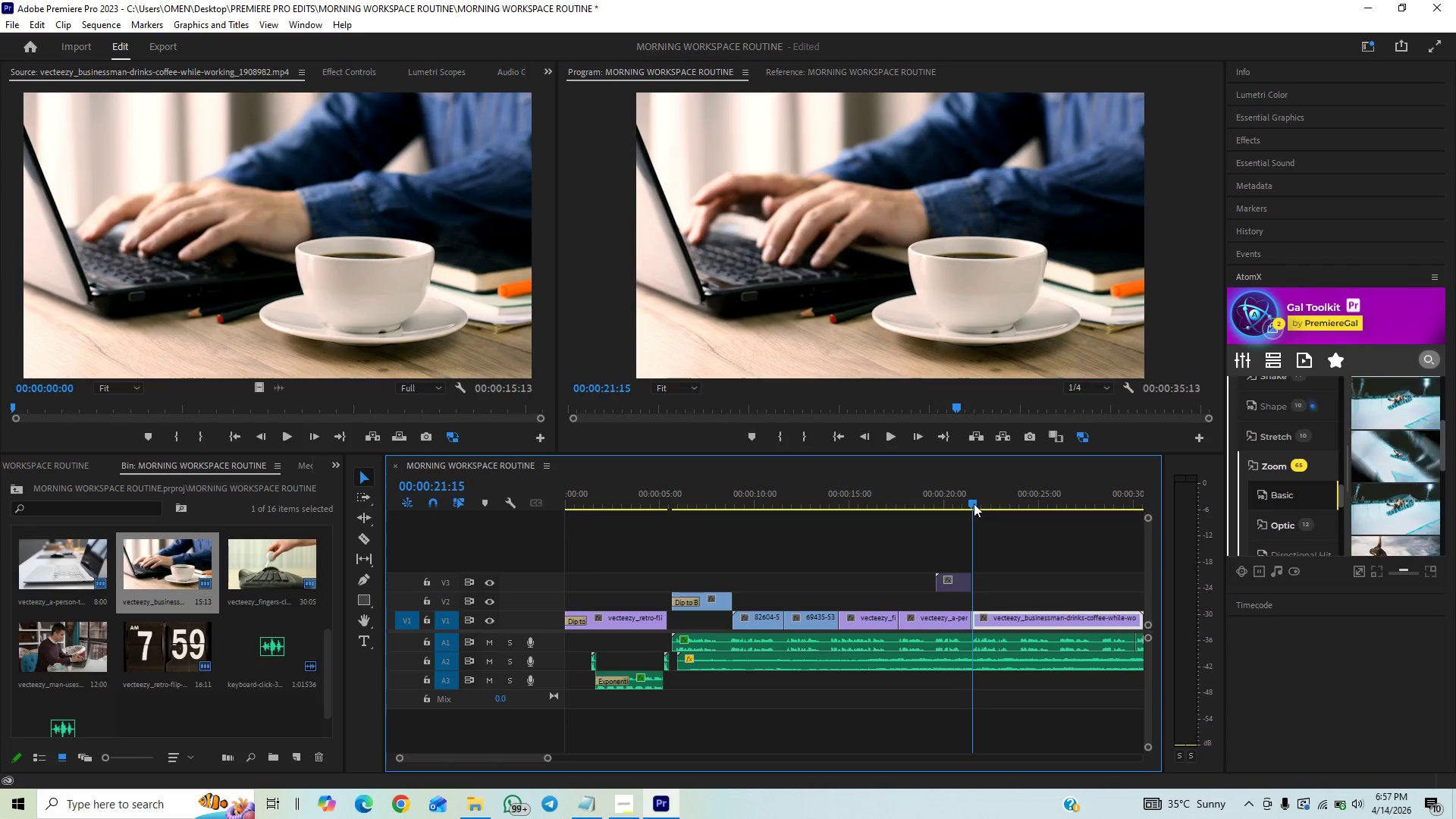 
key(ArrowLeft)
 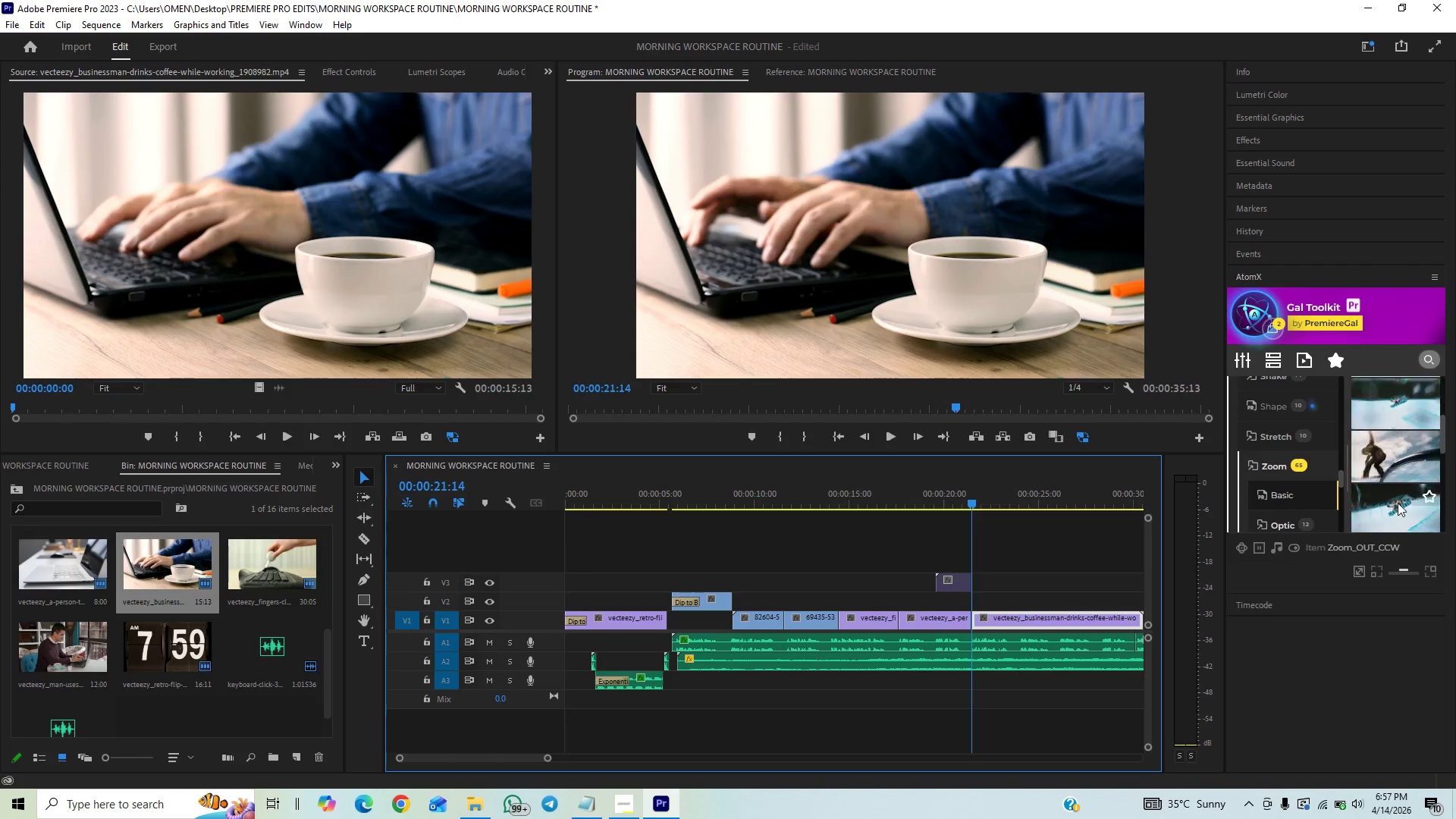 
double_click([1386, 460])
 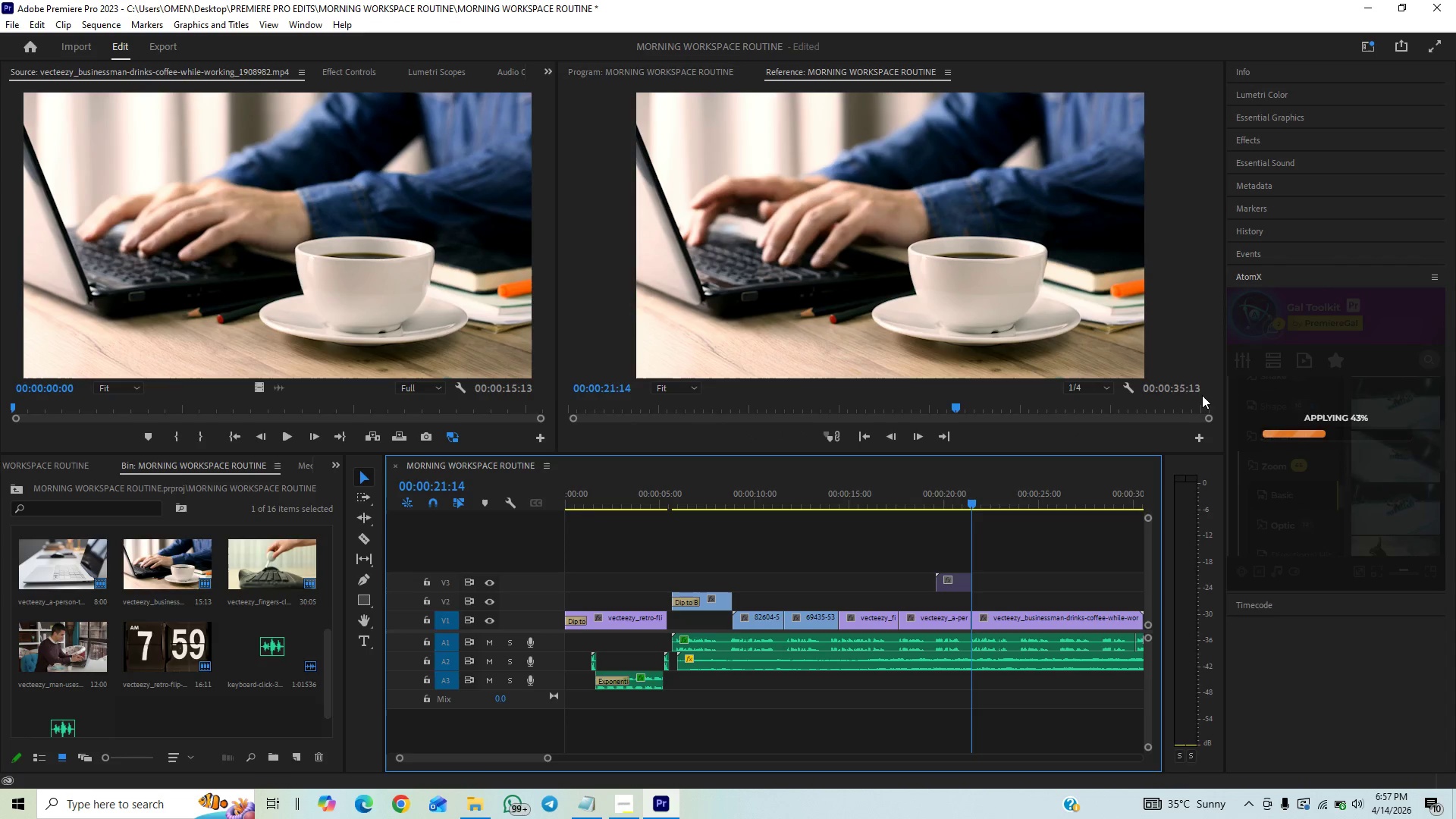 
wait(6.2)
 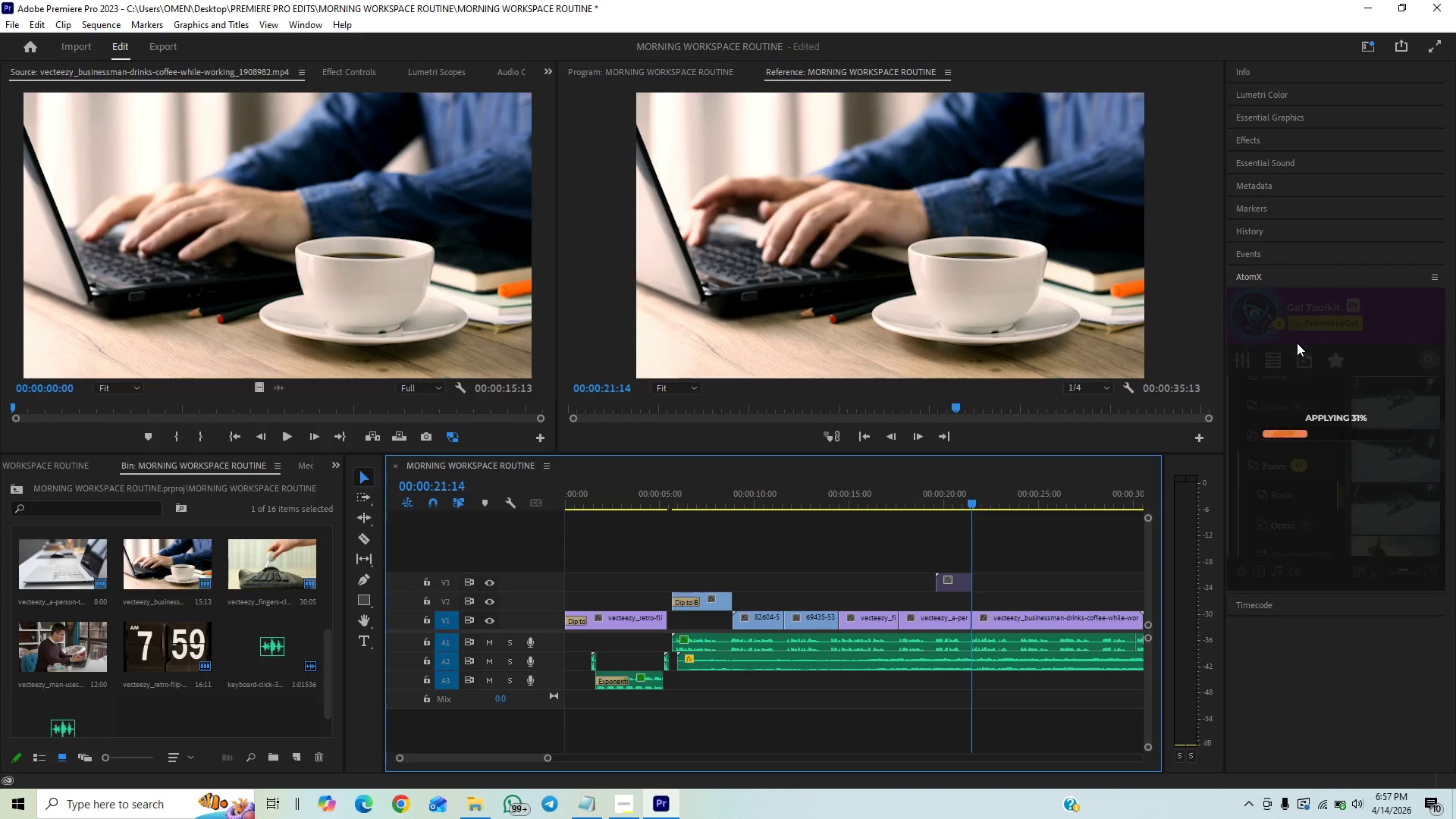 
mouse_move([1341, 813])
 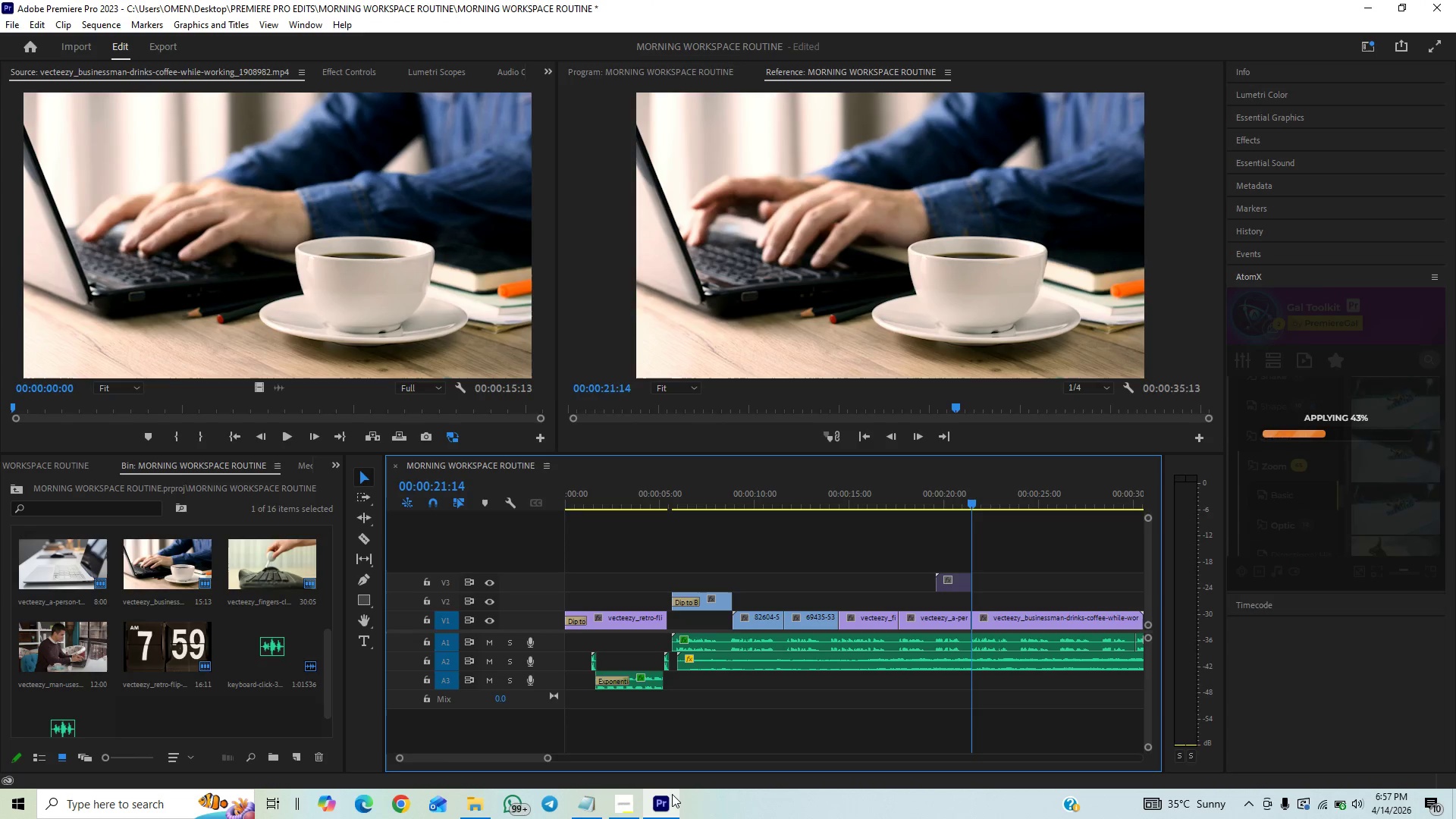 
left_click([625, 803])